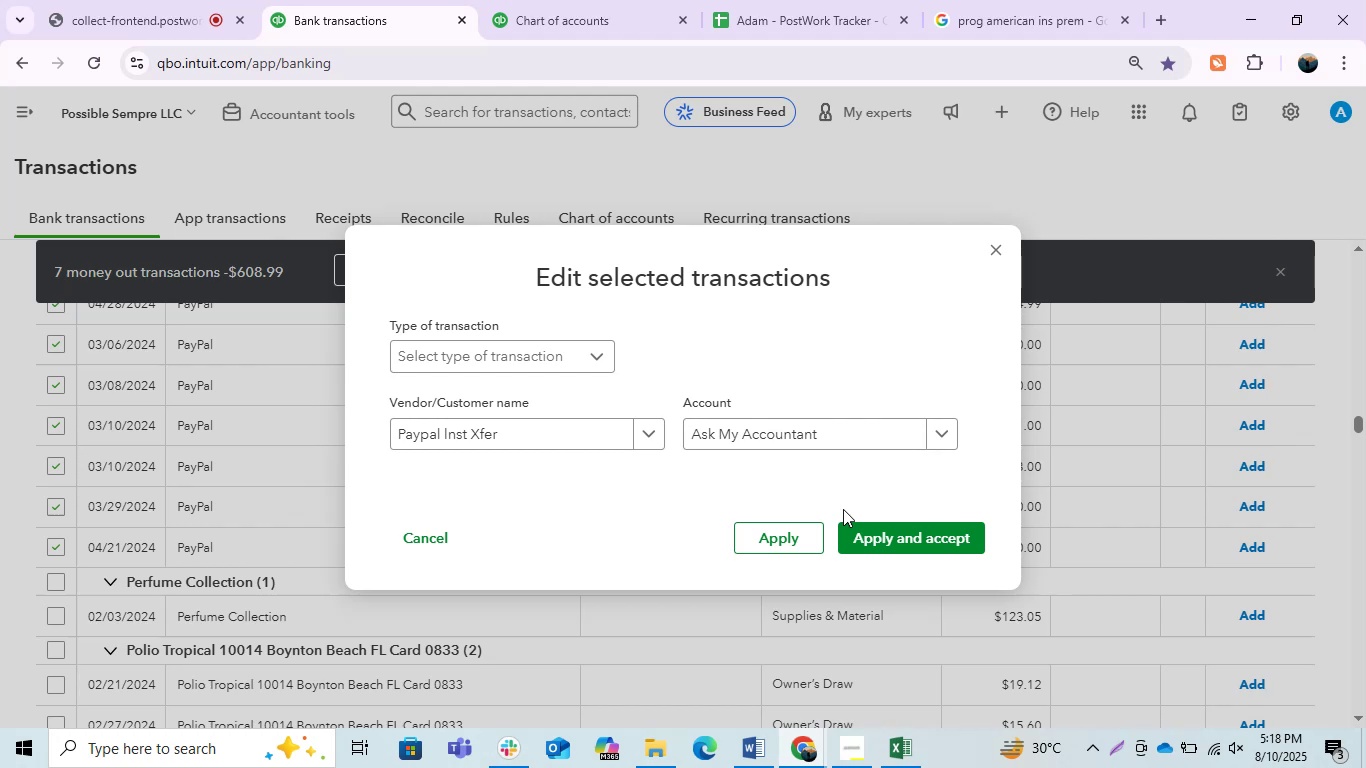 
wait(78.26)
 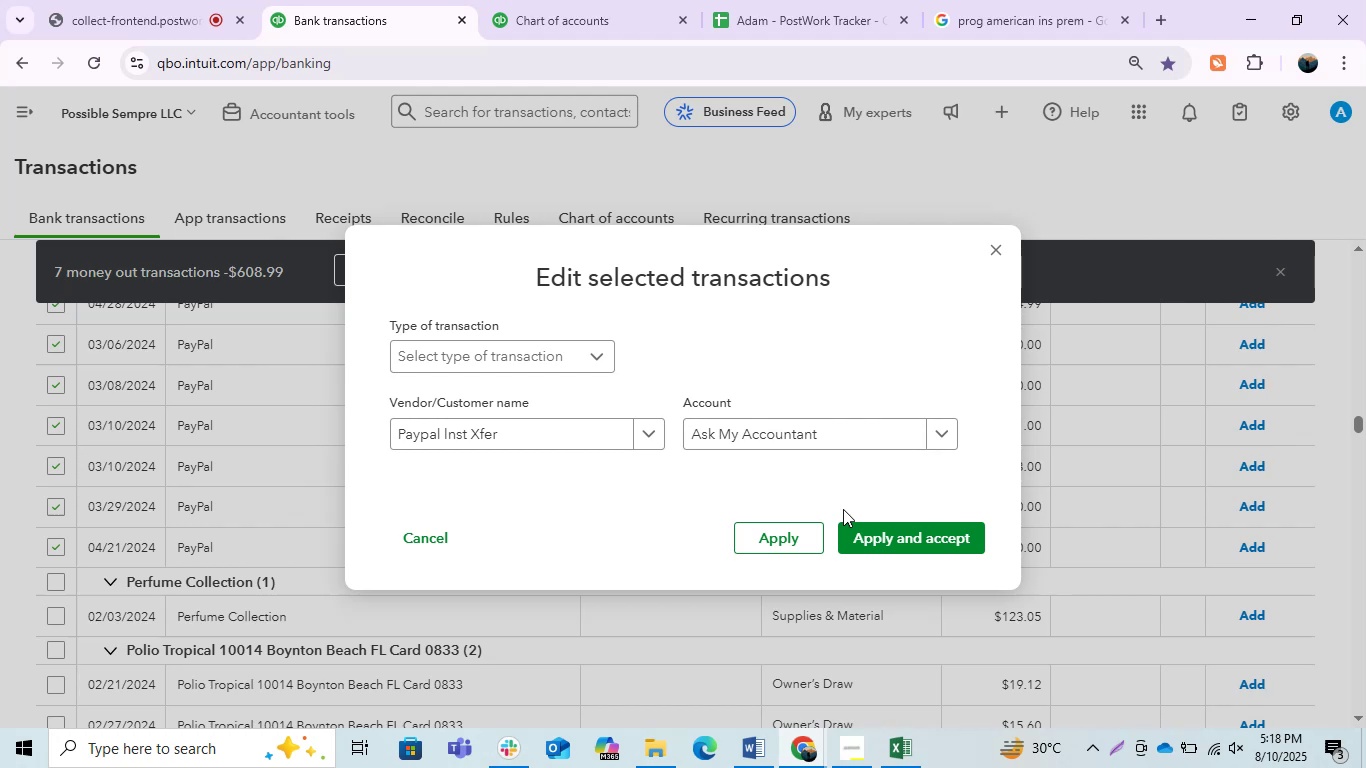 
left_click([797, 531])
 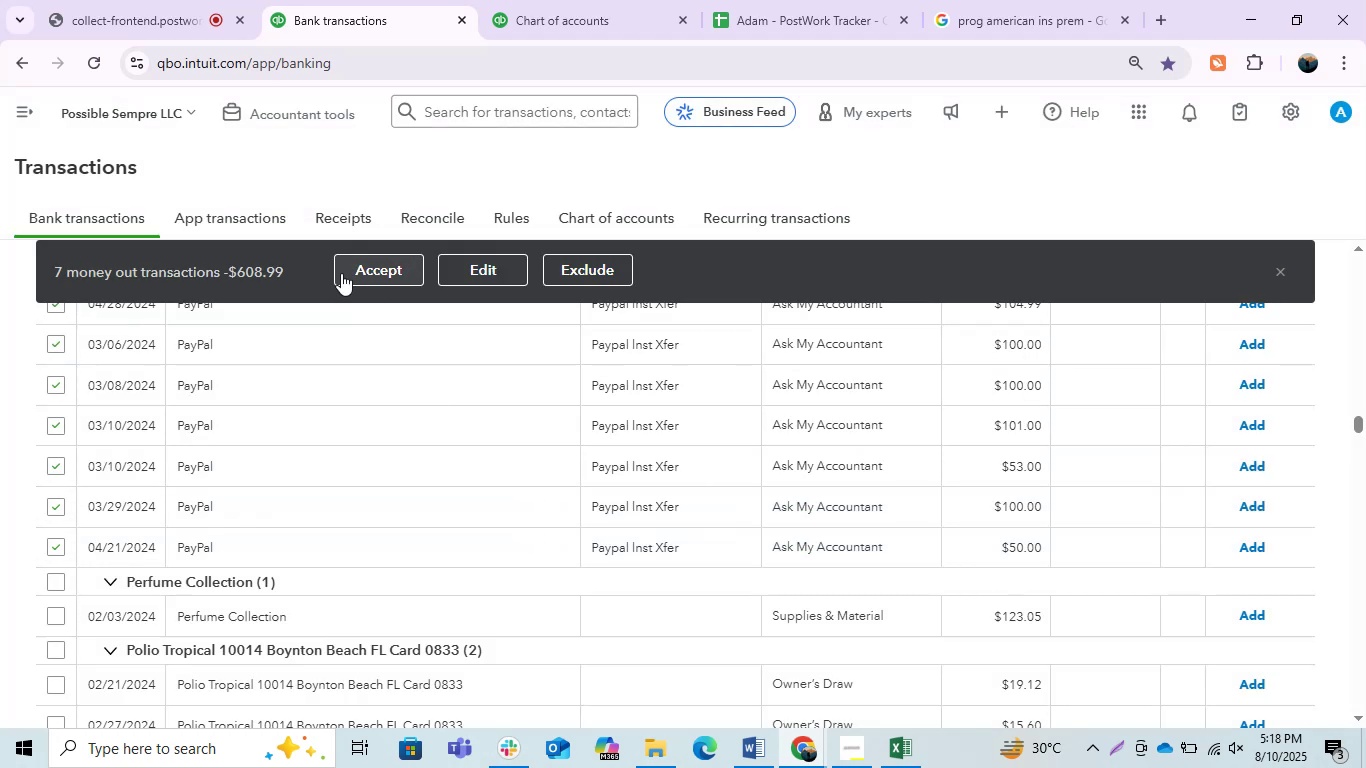 
left_click([351, 270])
 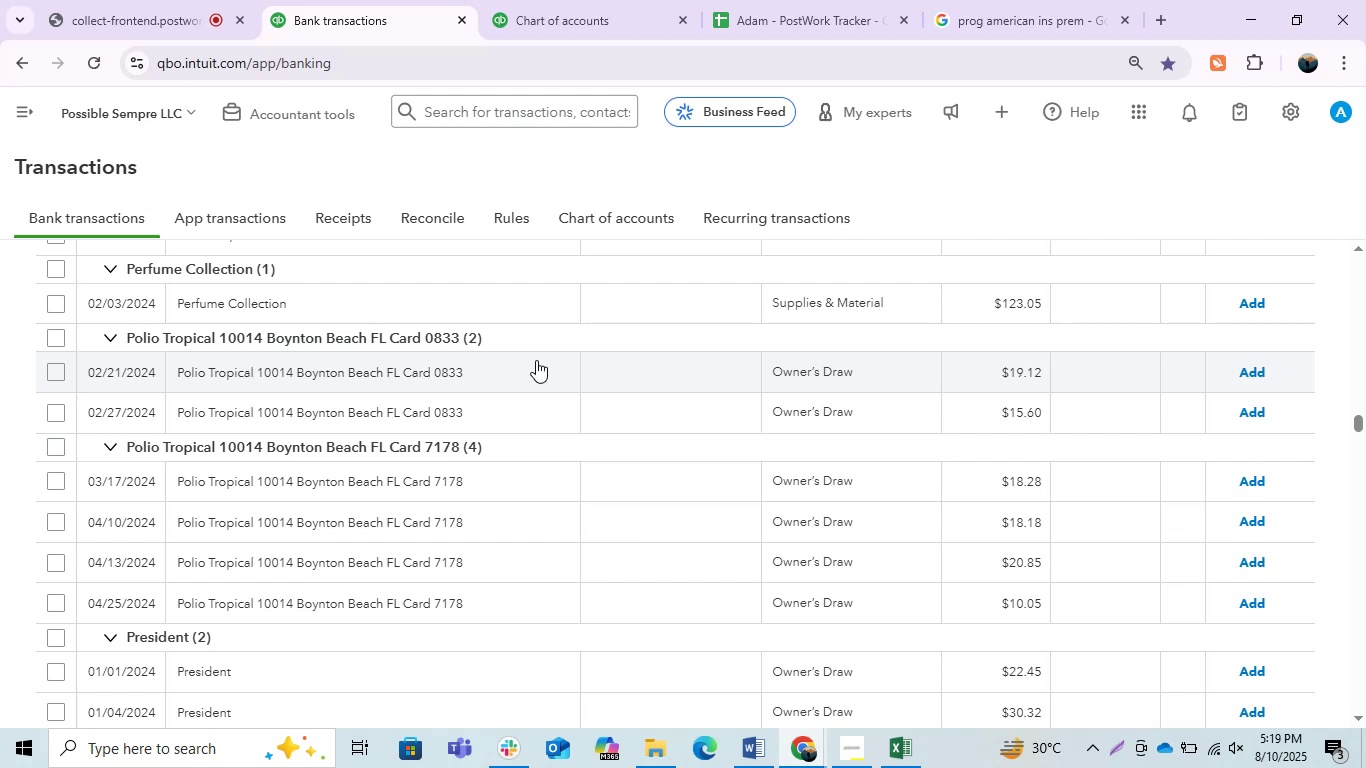 
wait(65.5)
 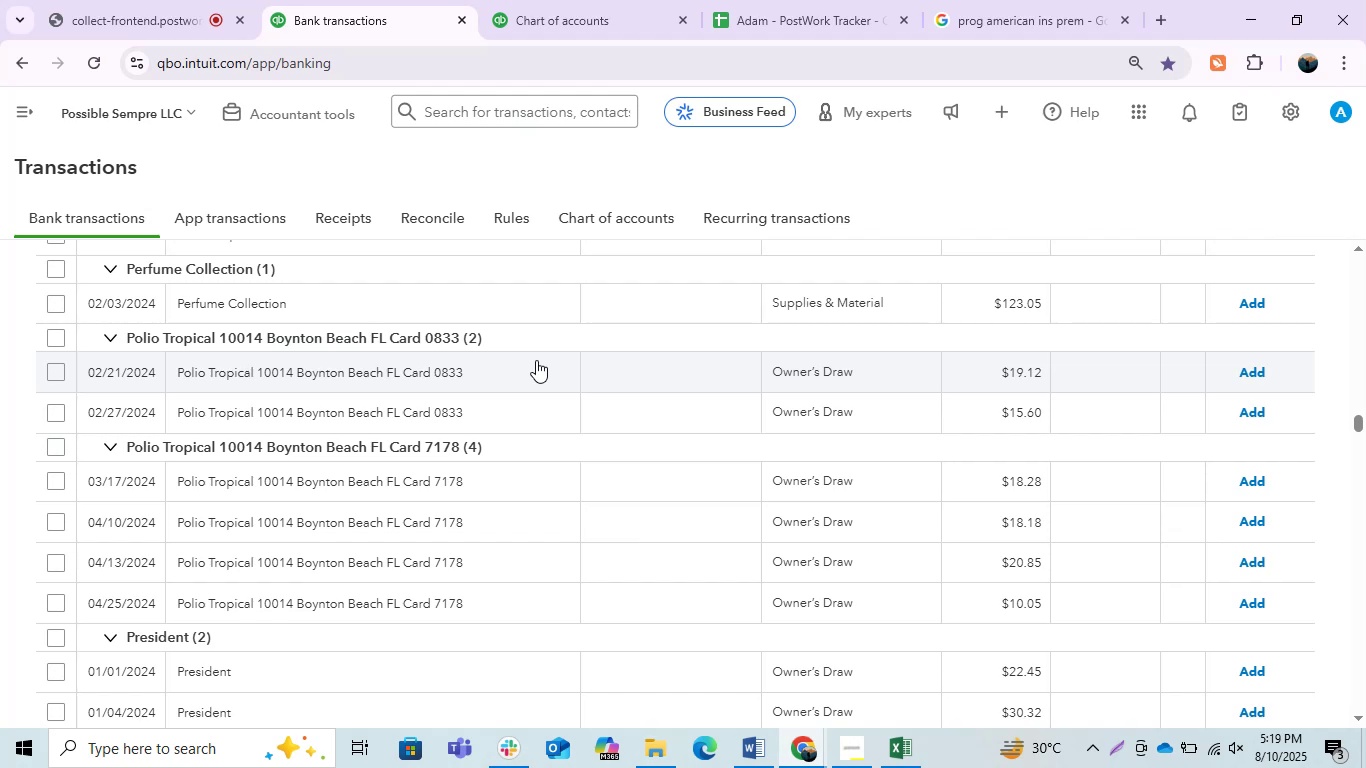 
scroll: coordinate [373, 495], scroll_direction: down, amount: 1.0
 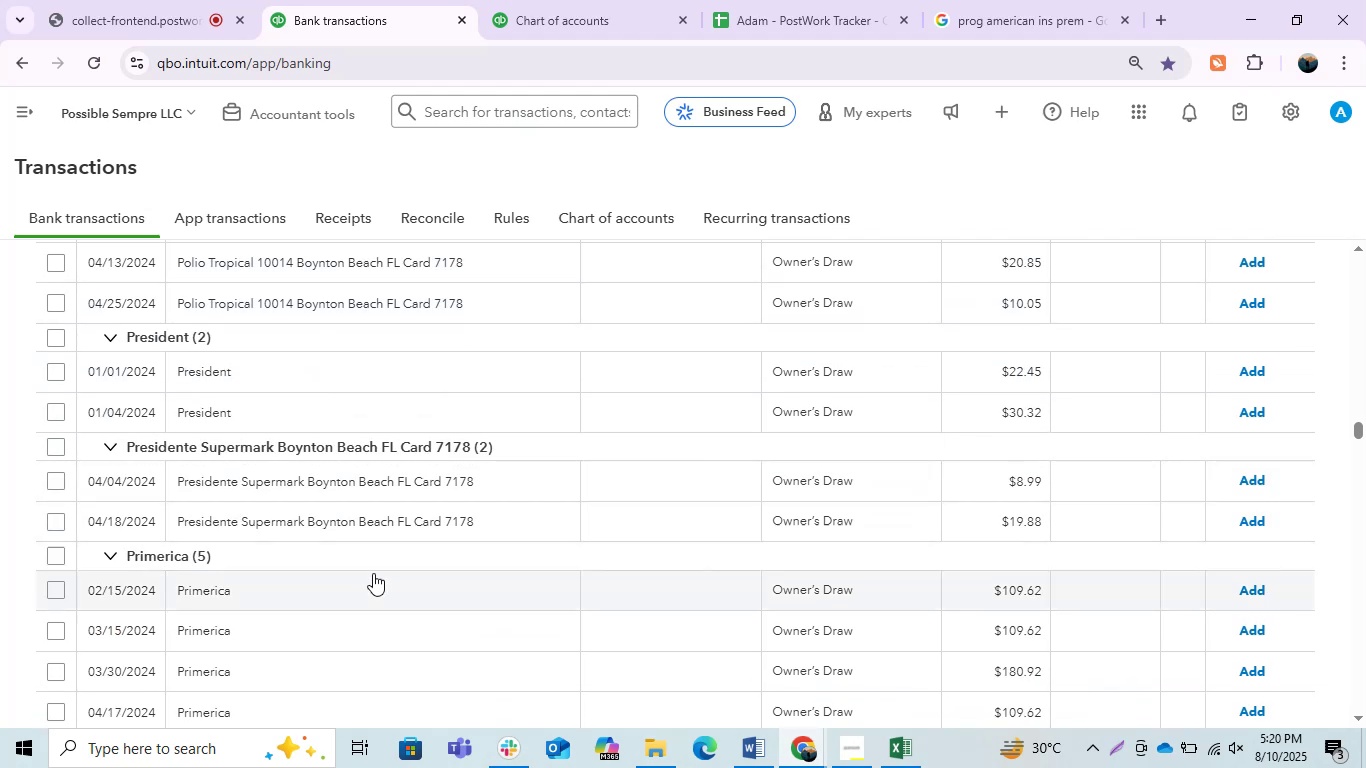 
scroll: coordinate [373, 576], scroll_direction: up, amount: 1.0
 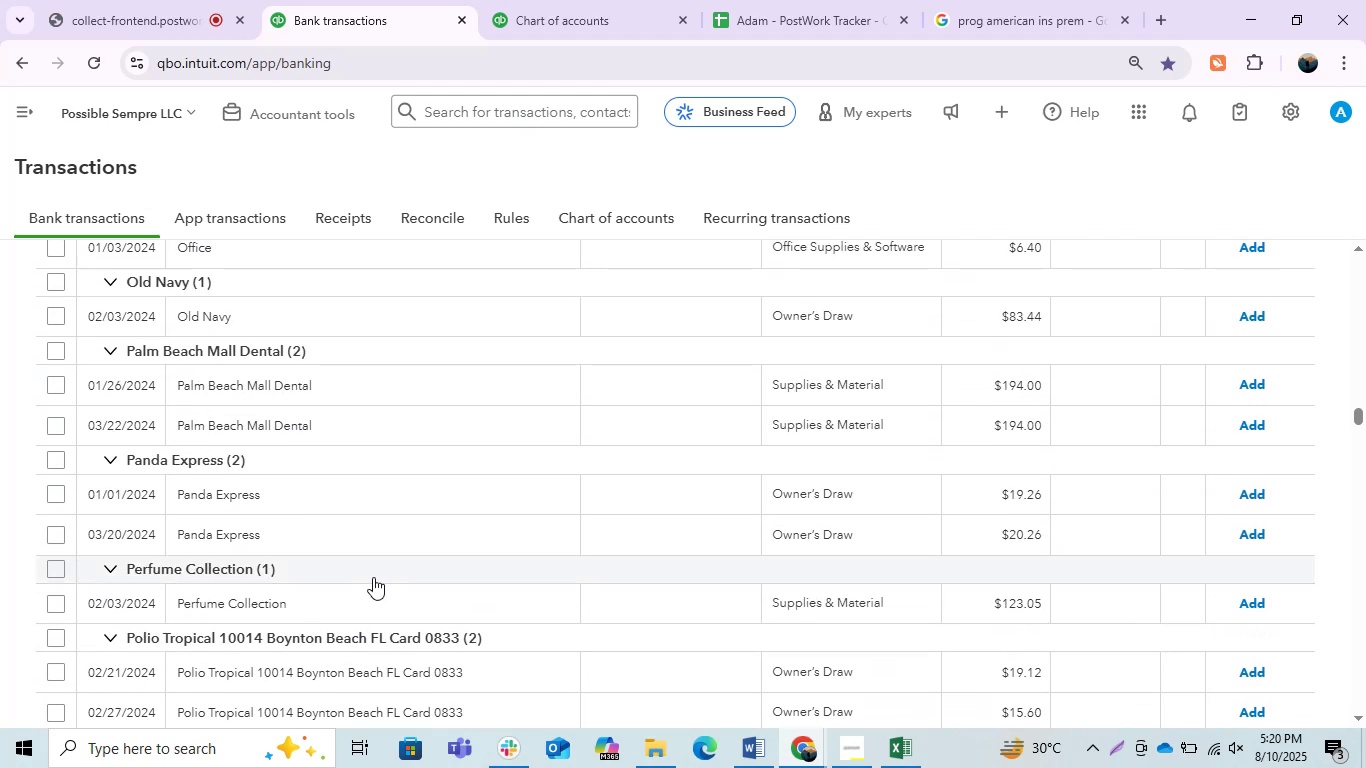 
scroll: coordinate [373, 577], scroll_direction: down, amount: 1.0
 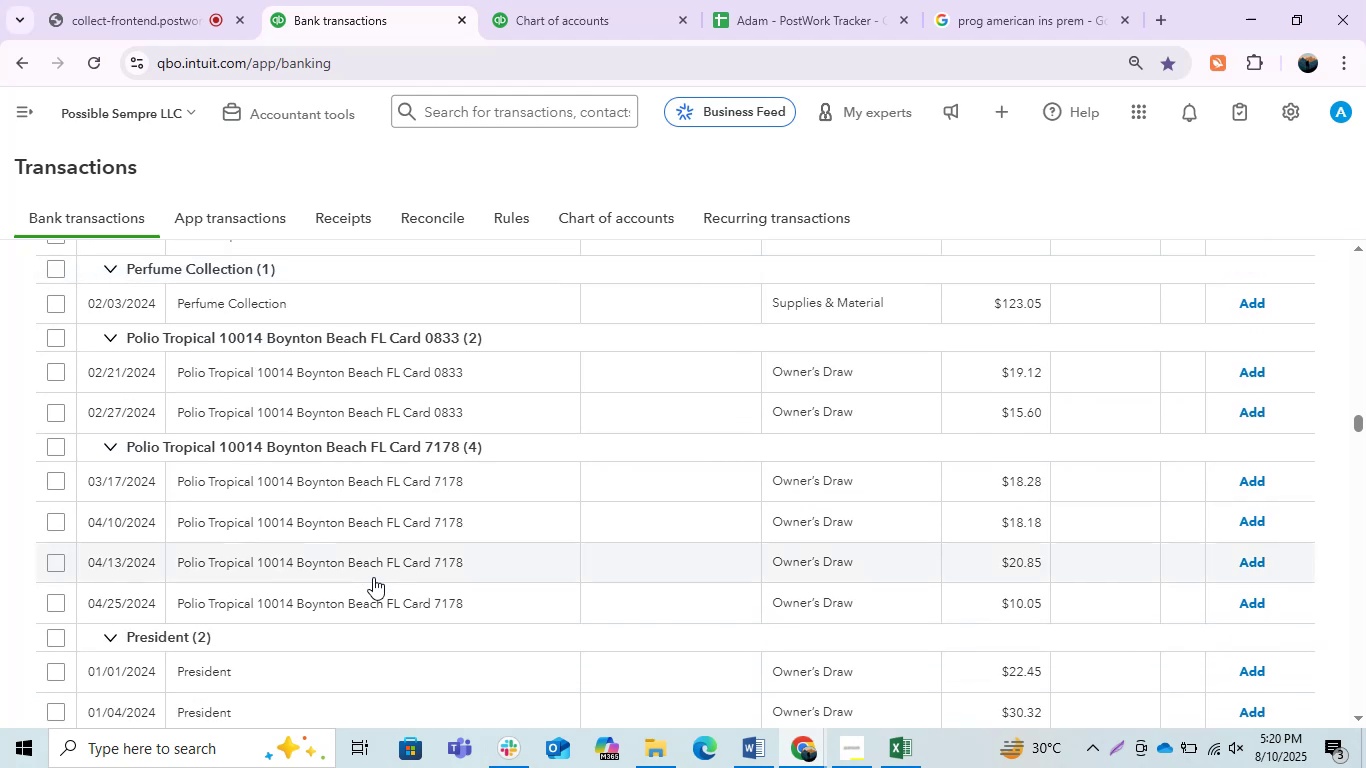 
scroll: coordinate [373, 577], scroll_direction: up, amount: 1.0
 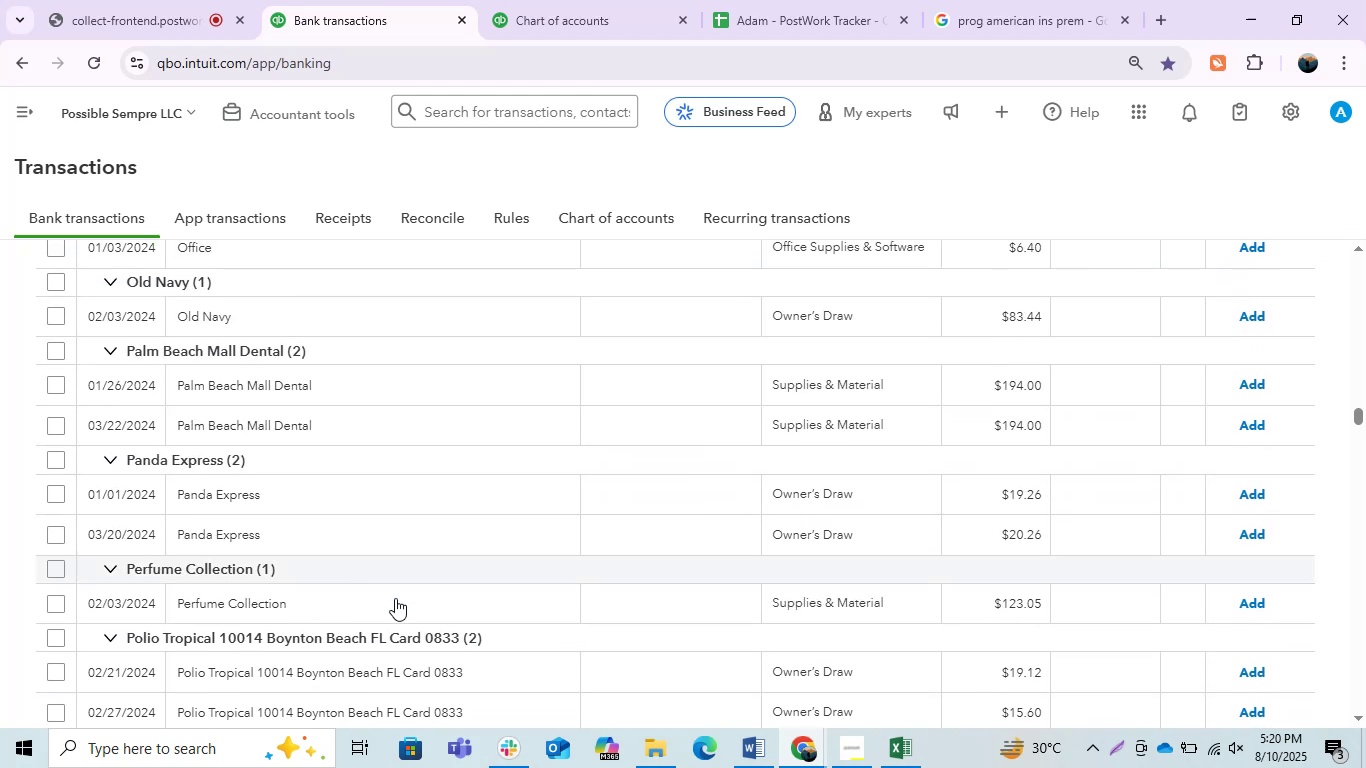 
left_click([407, 600])
 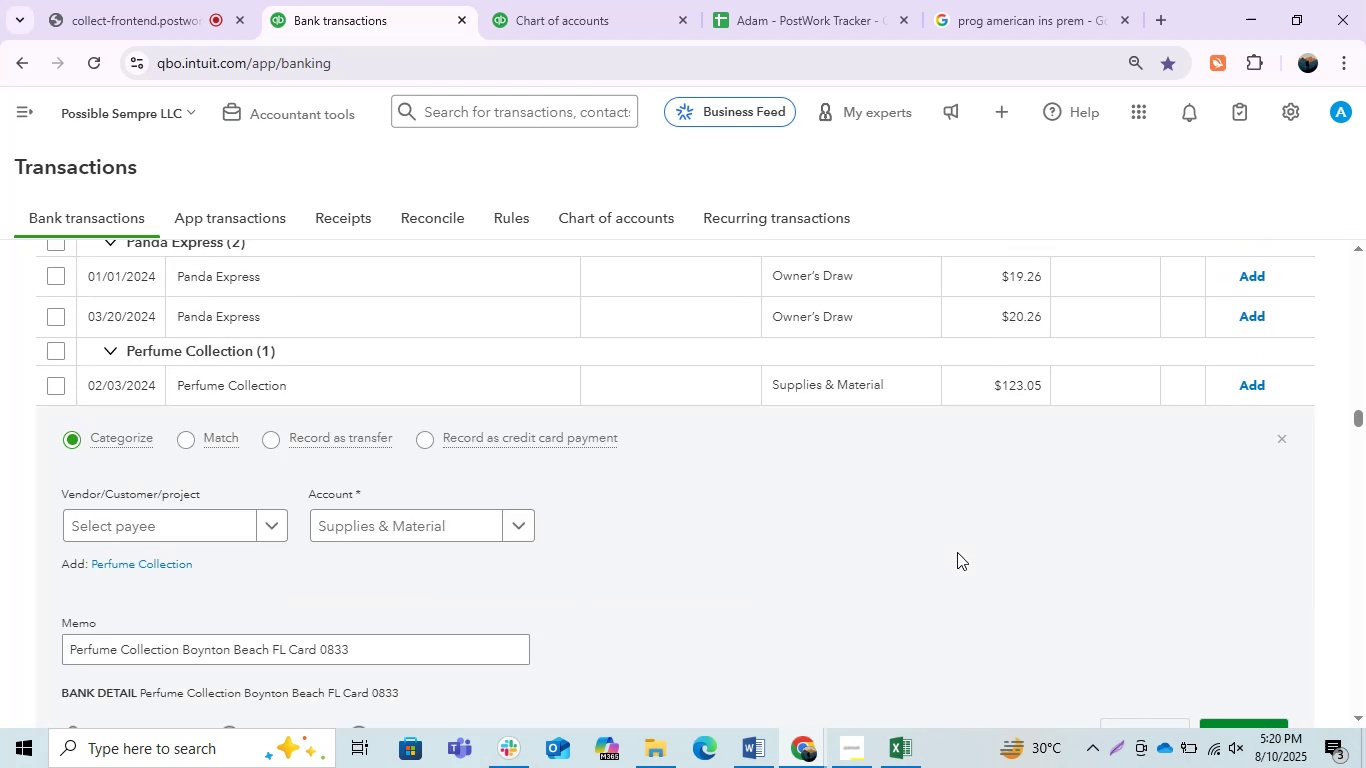 
left_click([409, 534])
 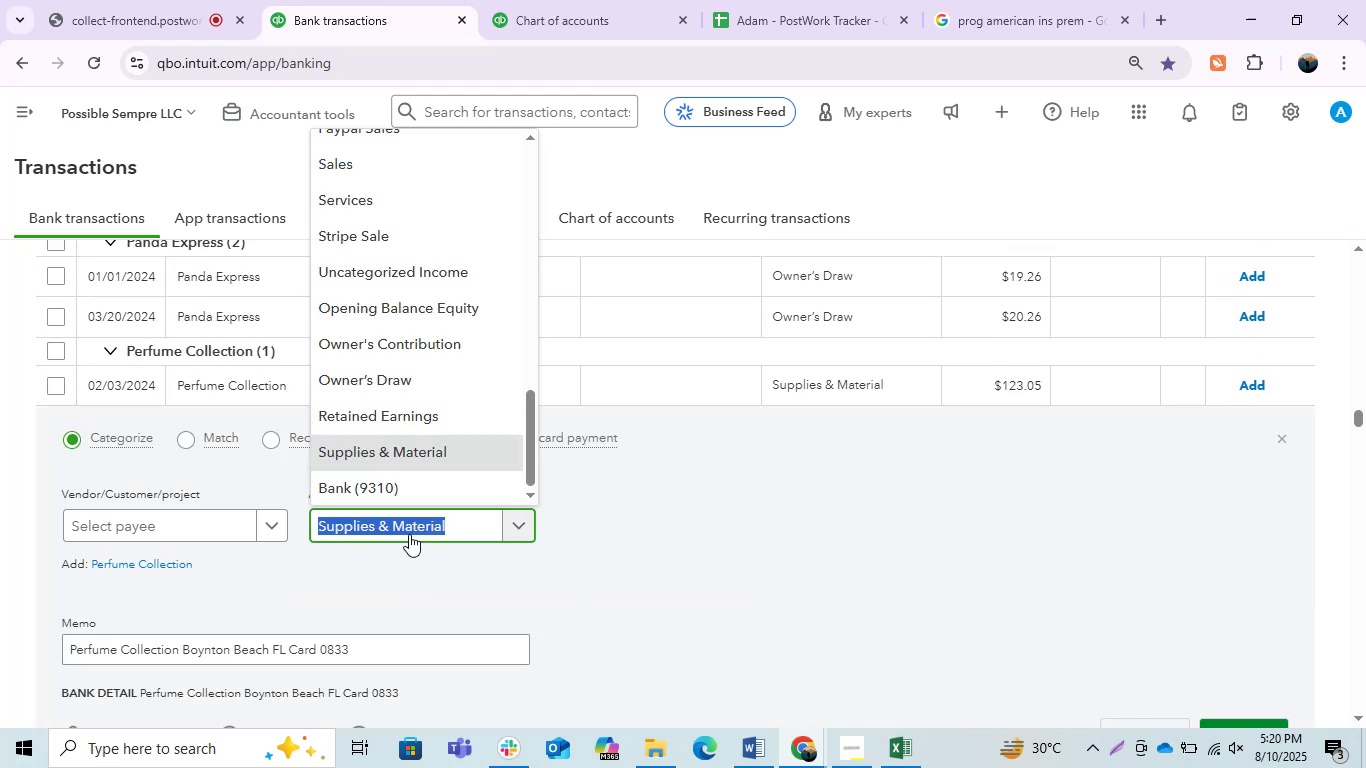 
type(own)
 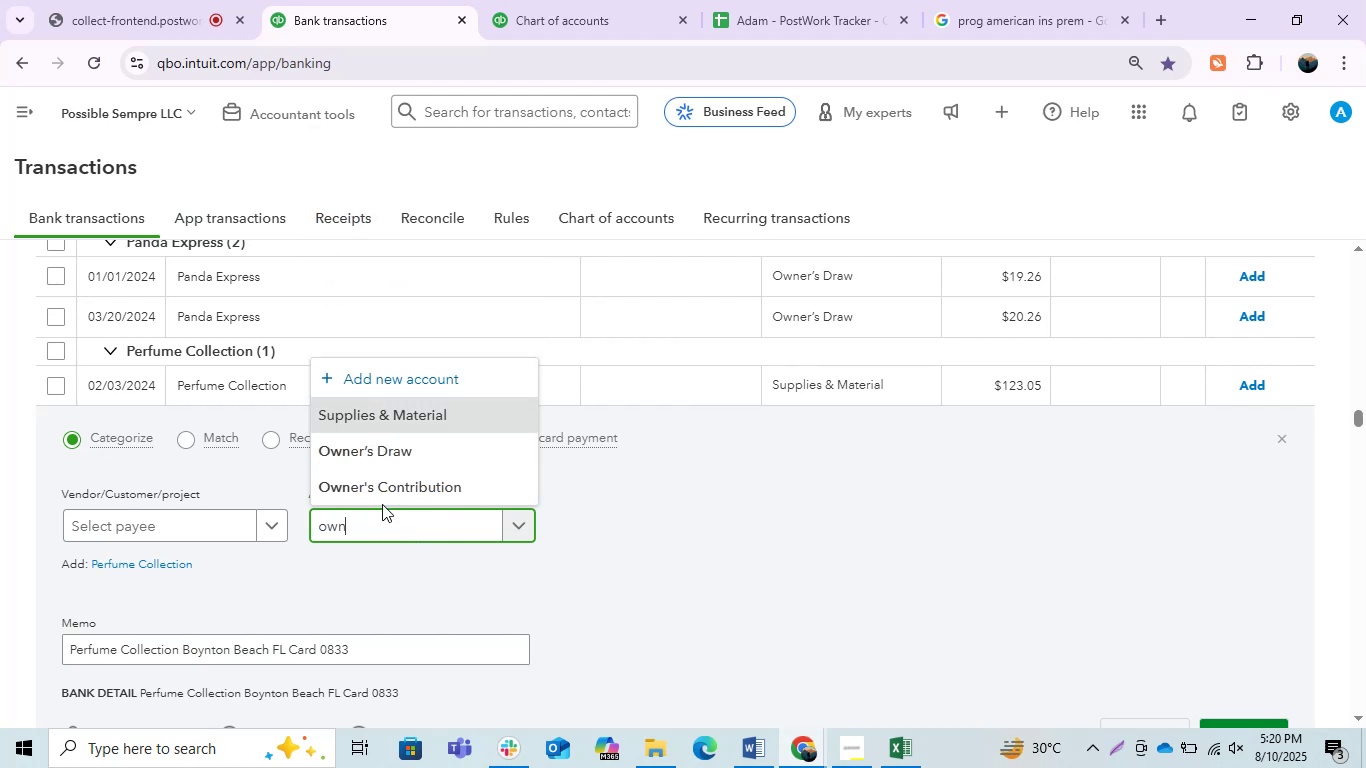 
left_click([370, 454])
 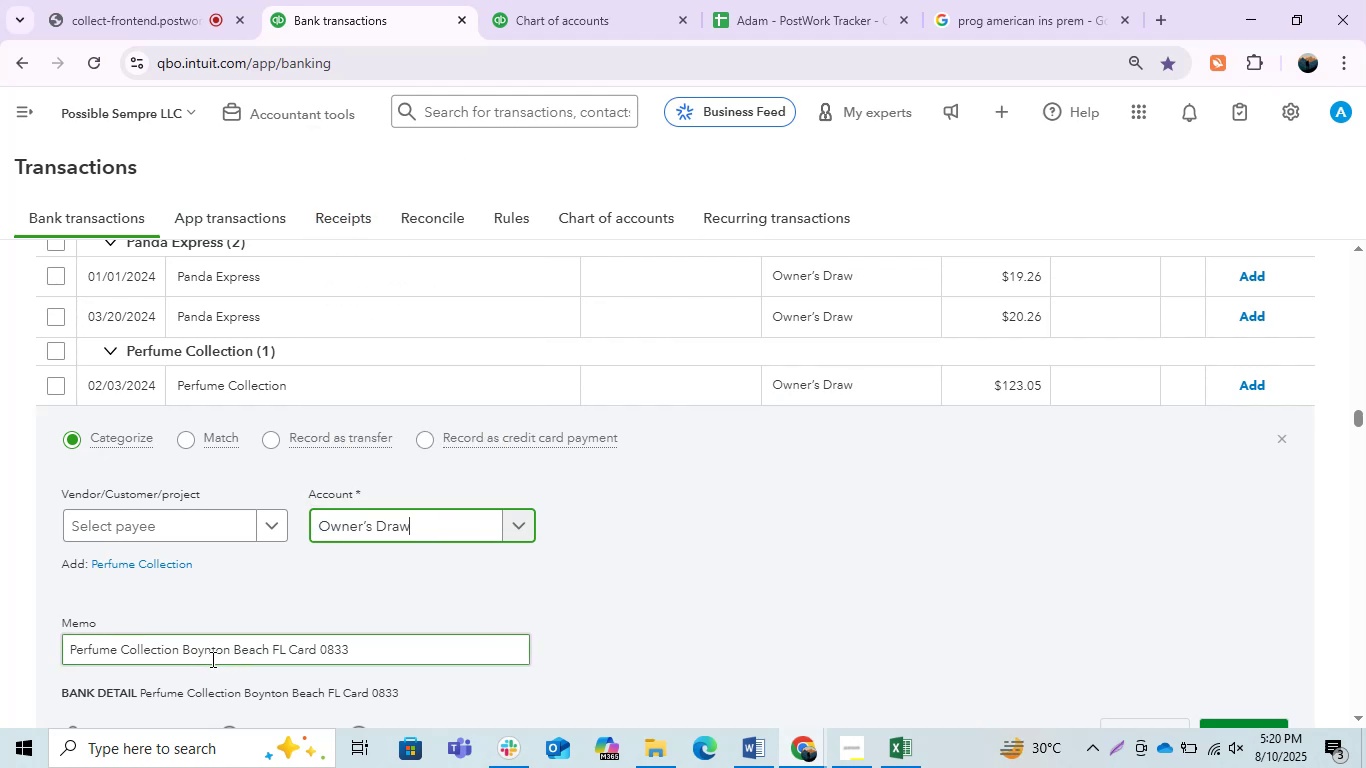 
left_click_drag(start_coordinate=[176, 652], to_coordinate=[31, 638])
 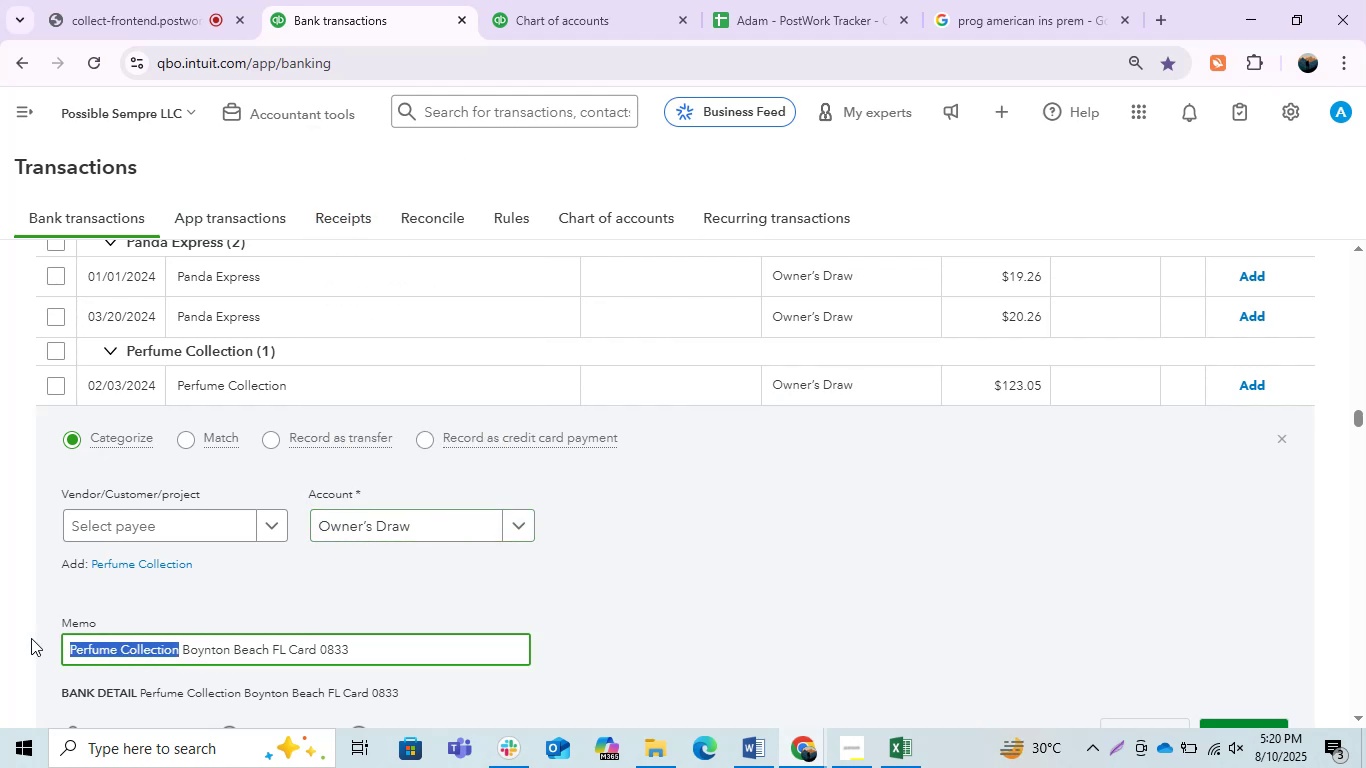 
key(Control+C)
 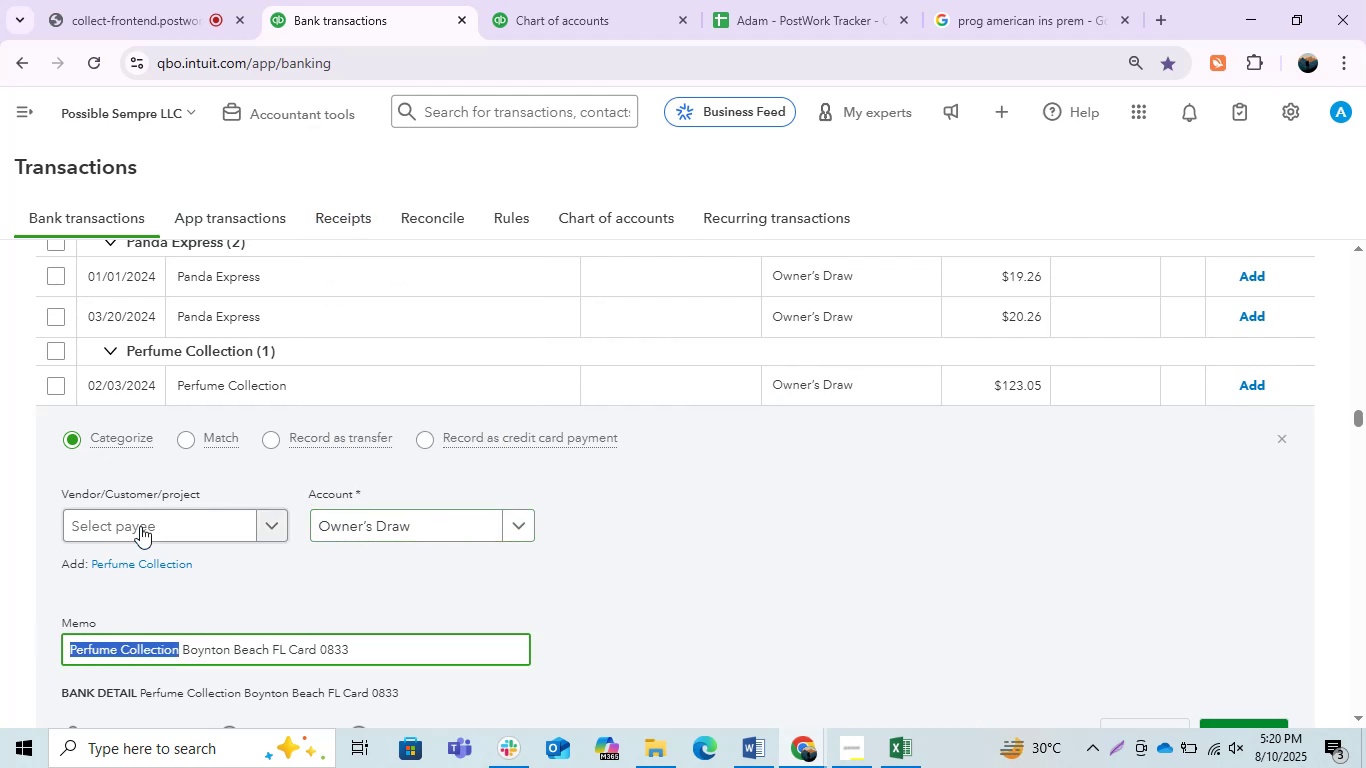 
left_click([142, 519])
 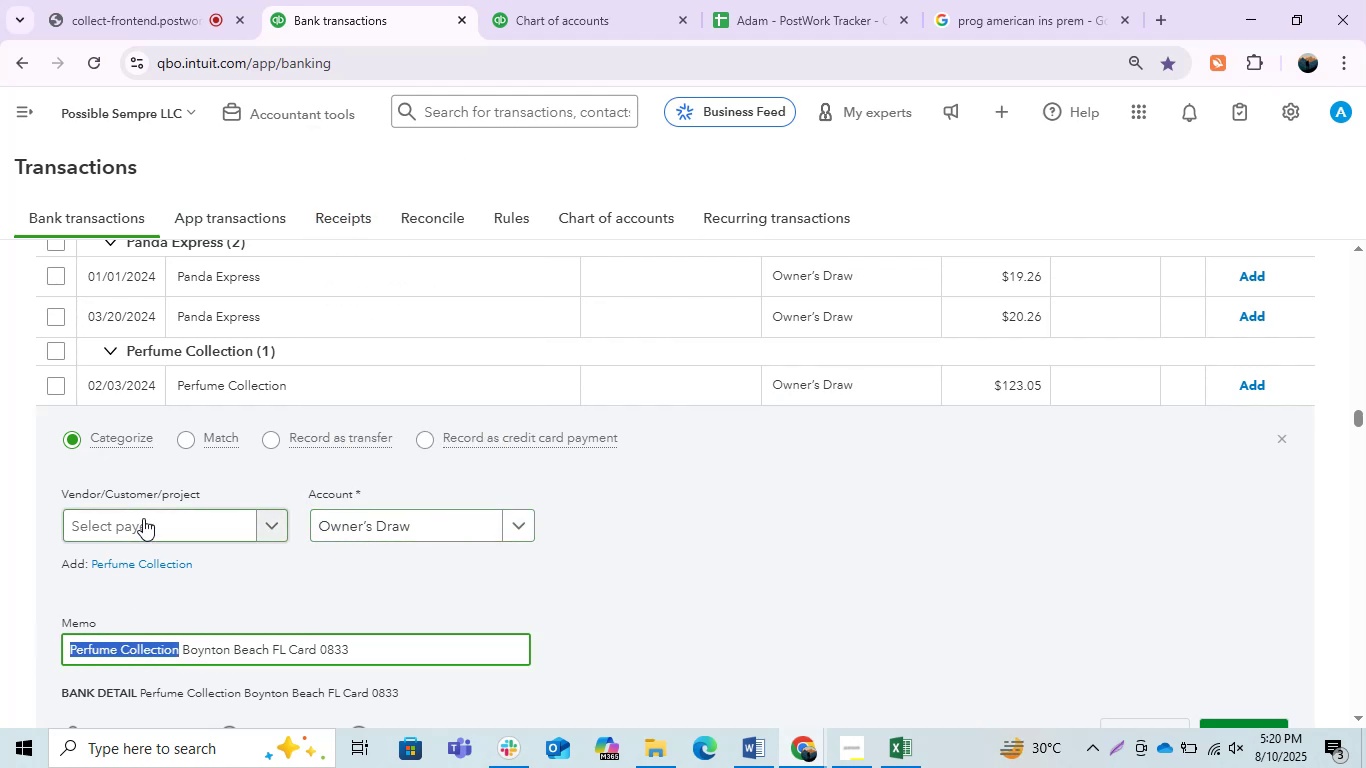 
left_click([143, 518])
 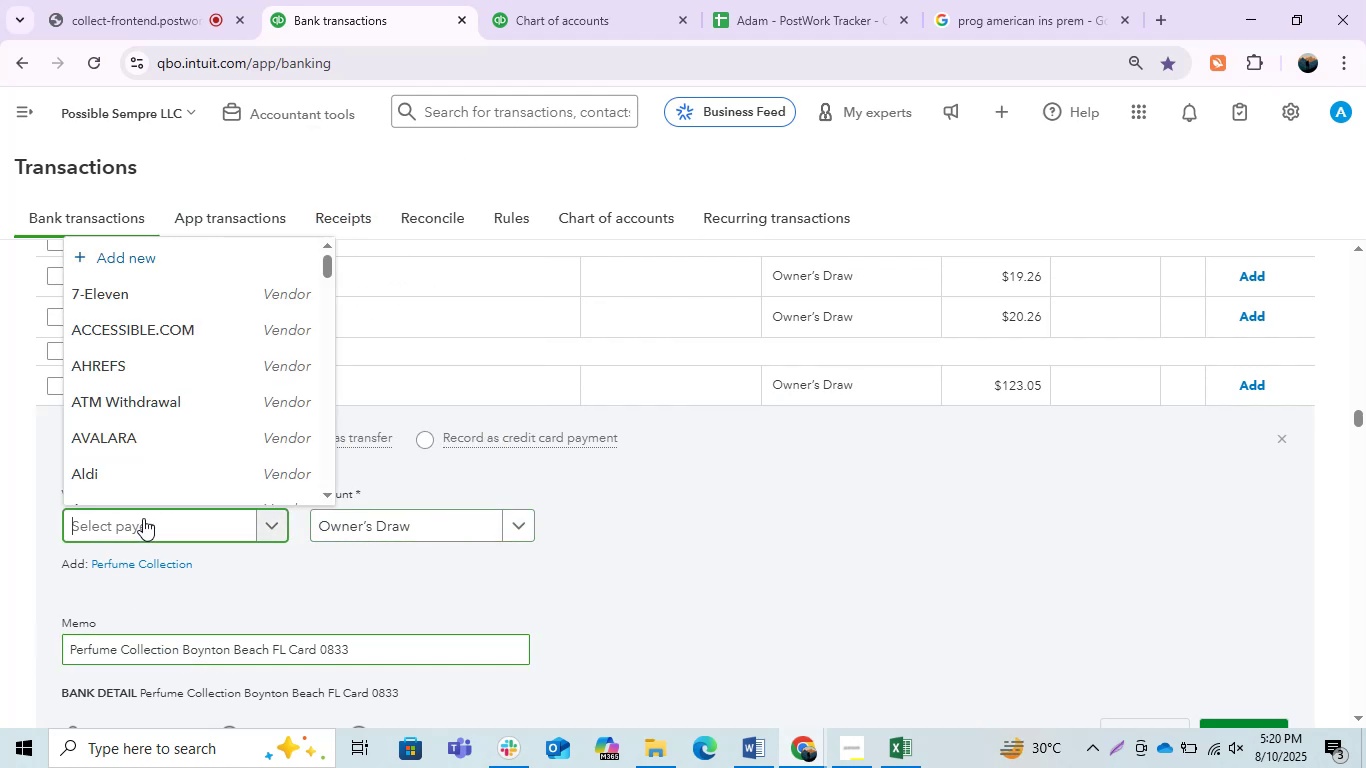 
key(Control+V)
 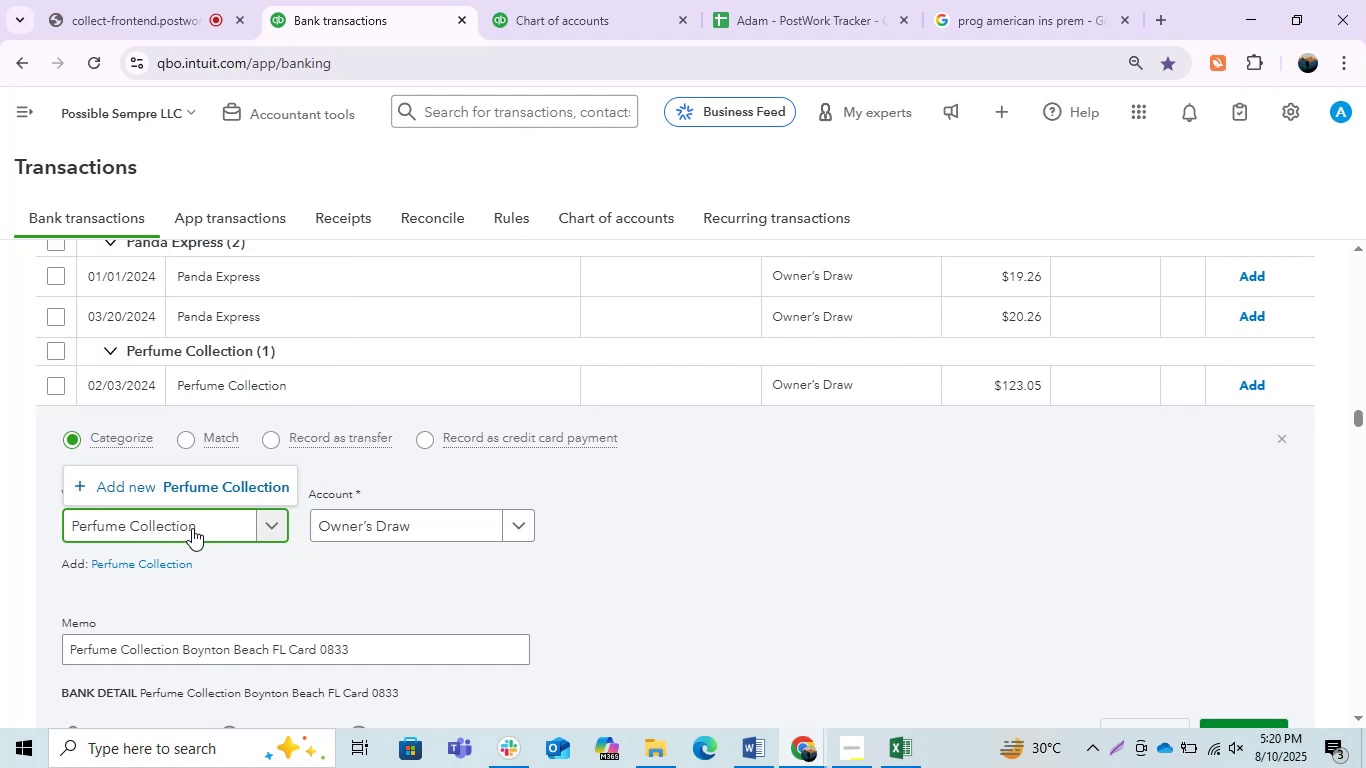 
left_click([222, 477])
 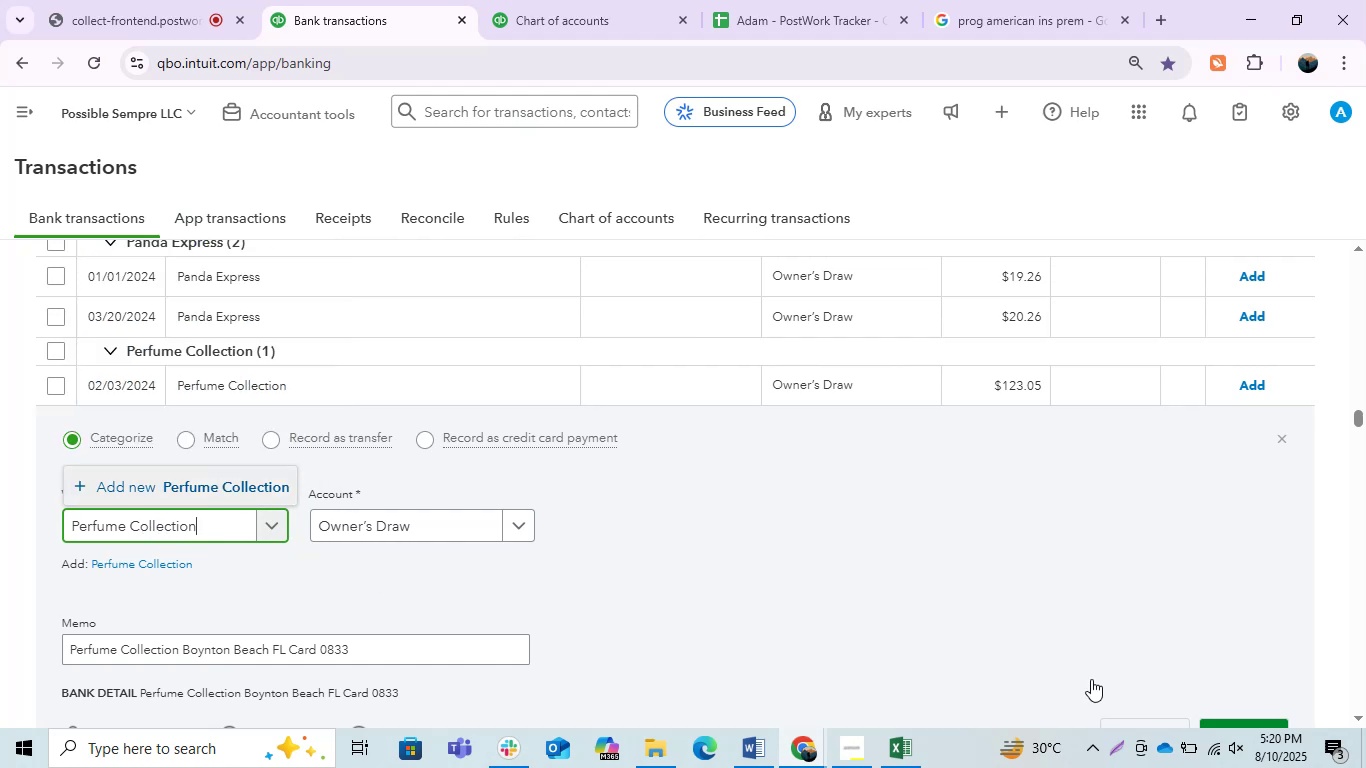 
mouse_move([1110, 640])
 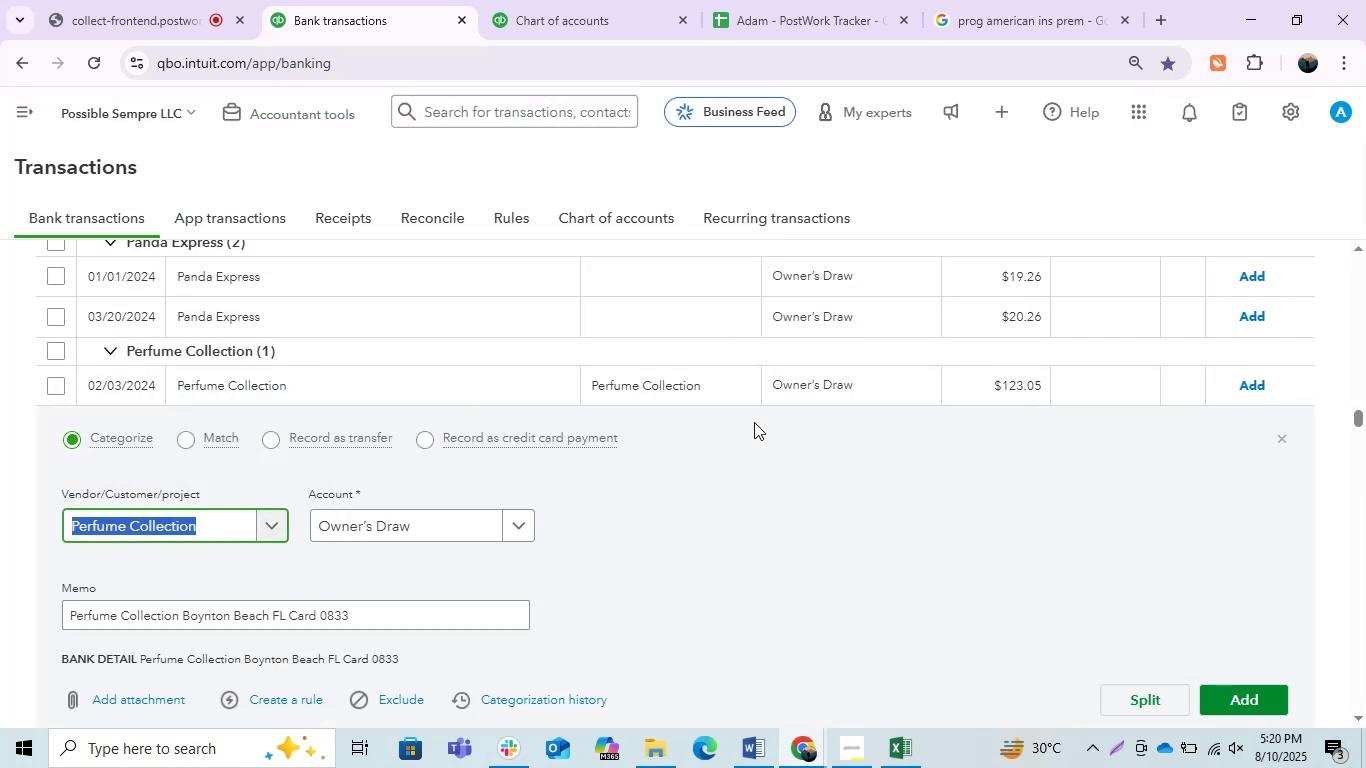 
wait(11.25)
 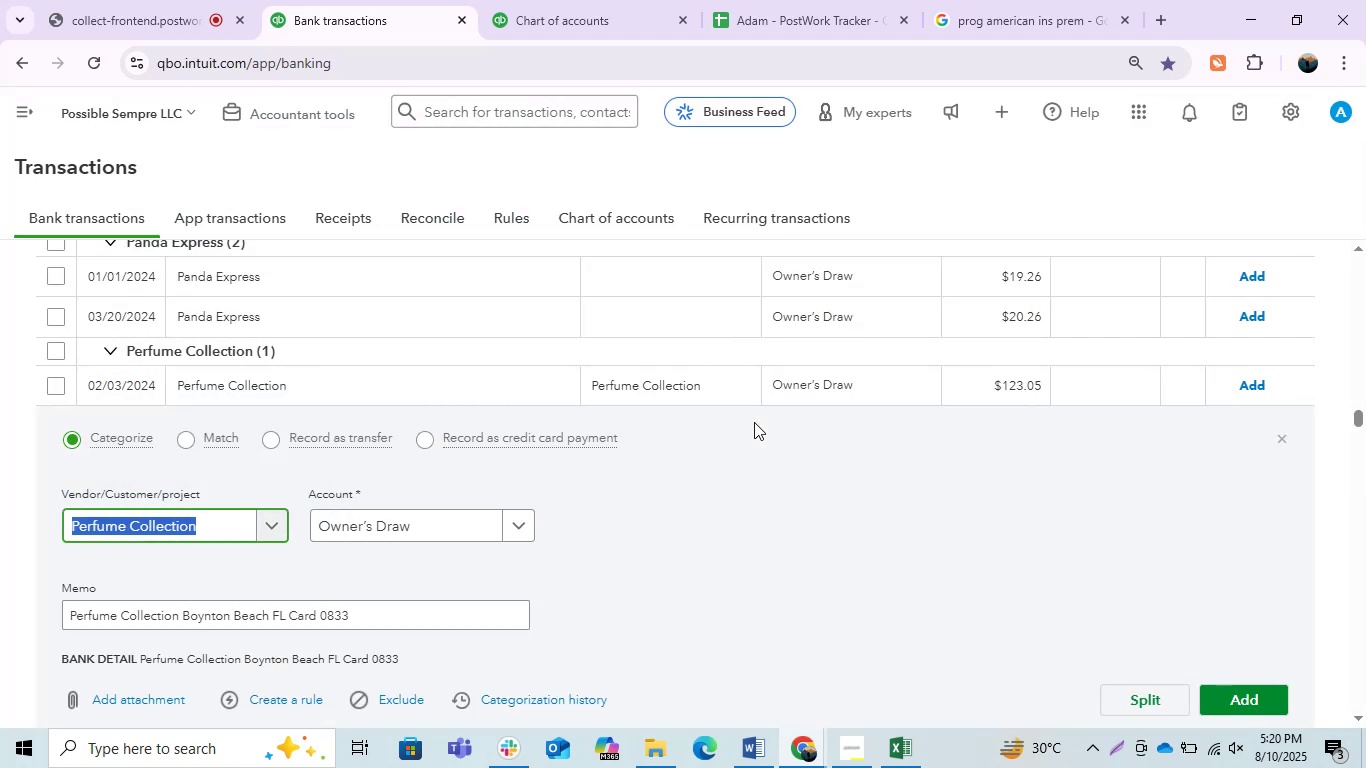 
left_click([1229, 688])
 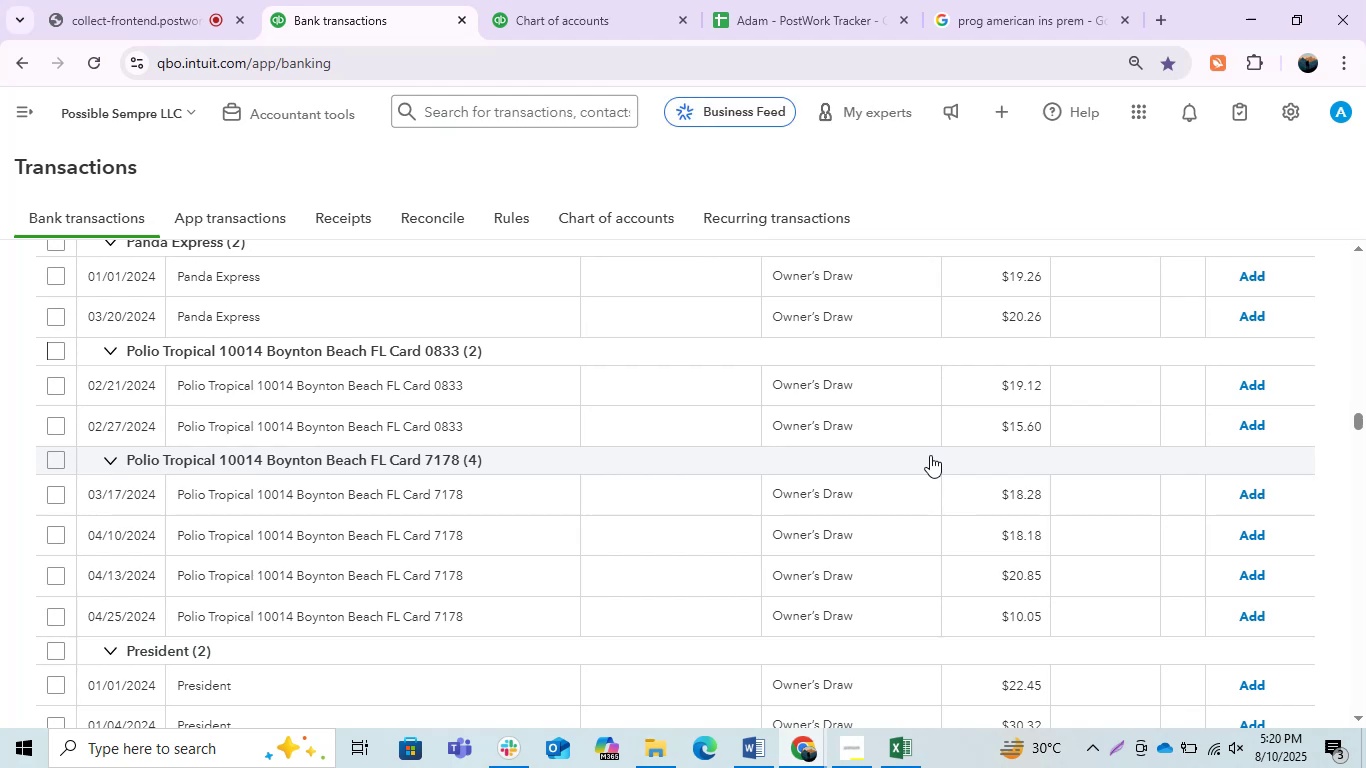 
wait(17.26)
 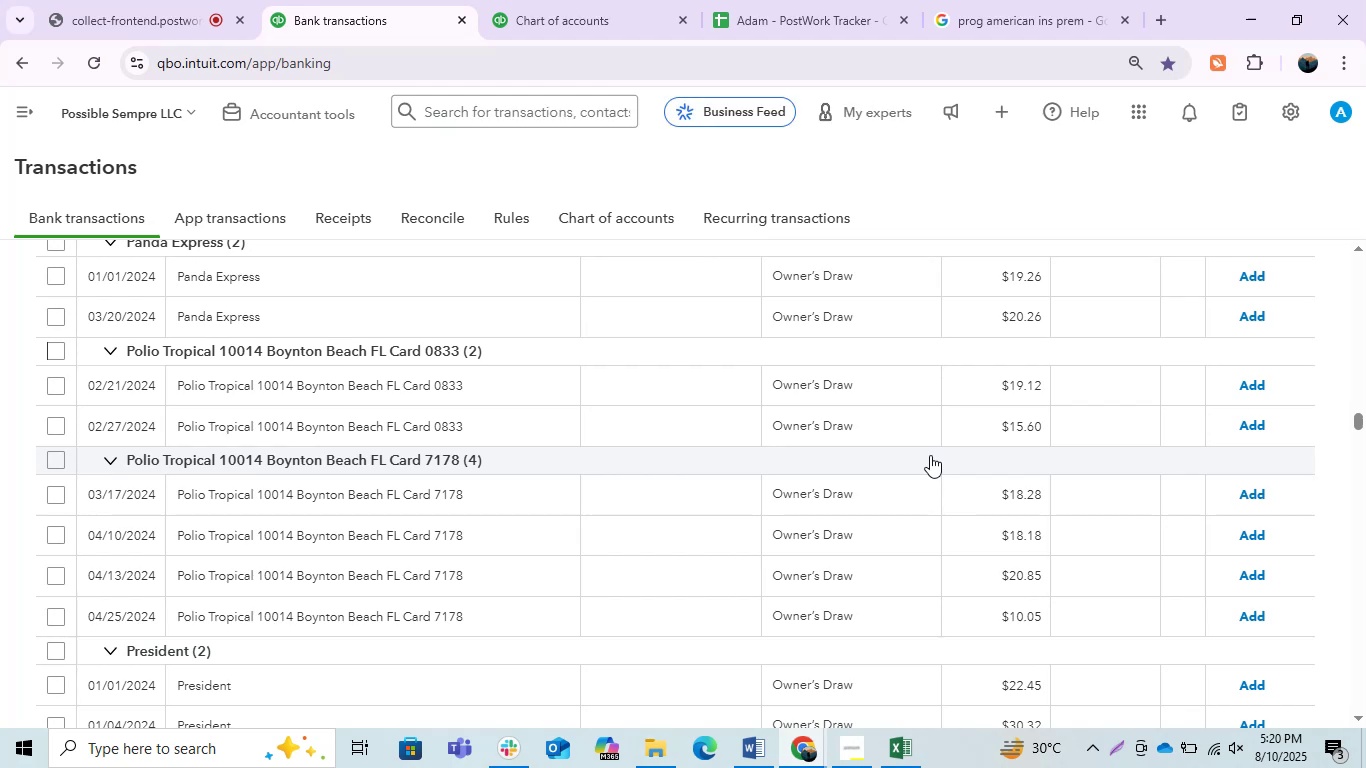 
scroll: coordinate [703, 470], scroll_direction: down, amount: 6.0
 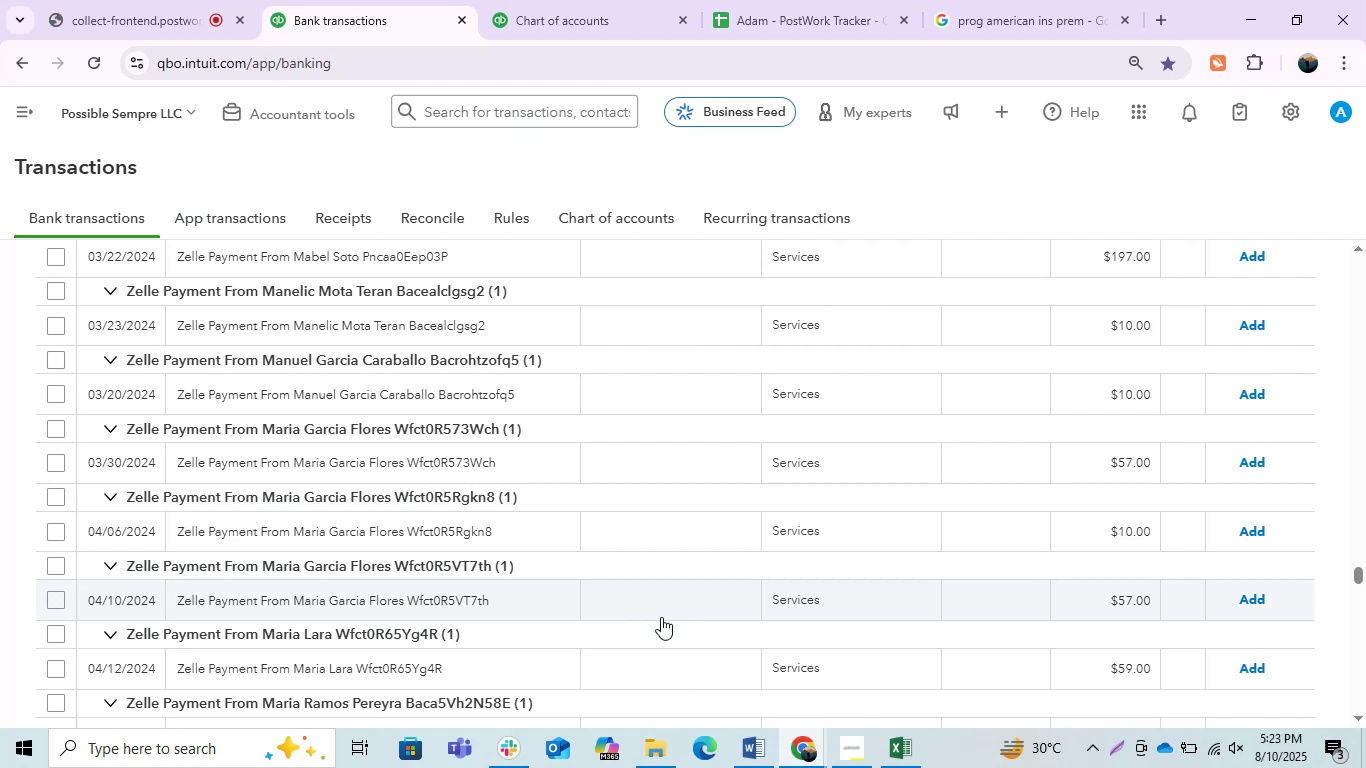 
wait(122.27)
 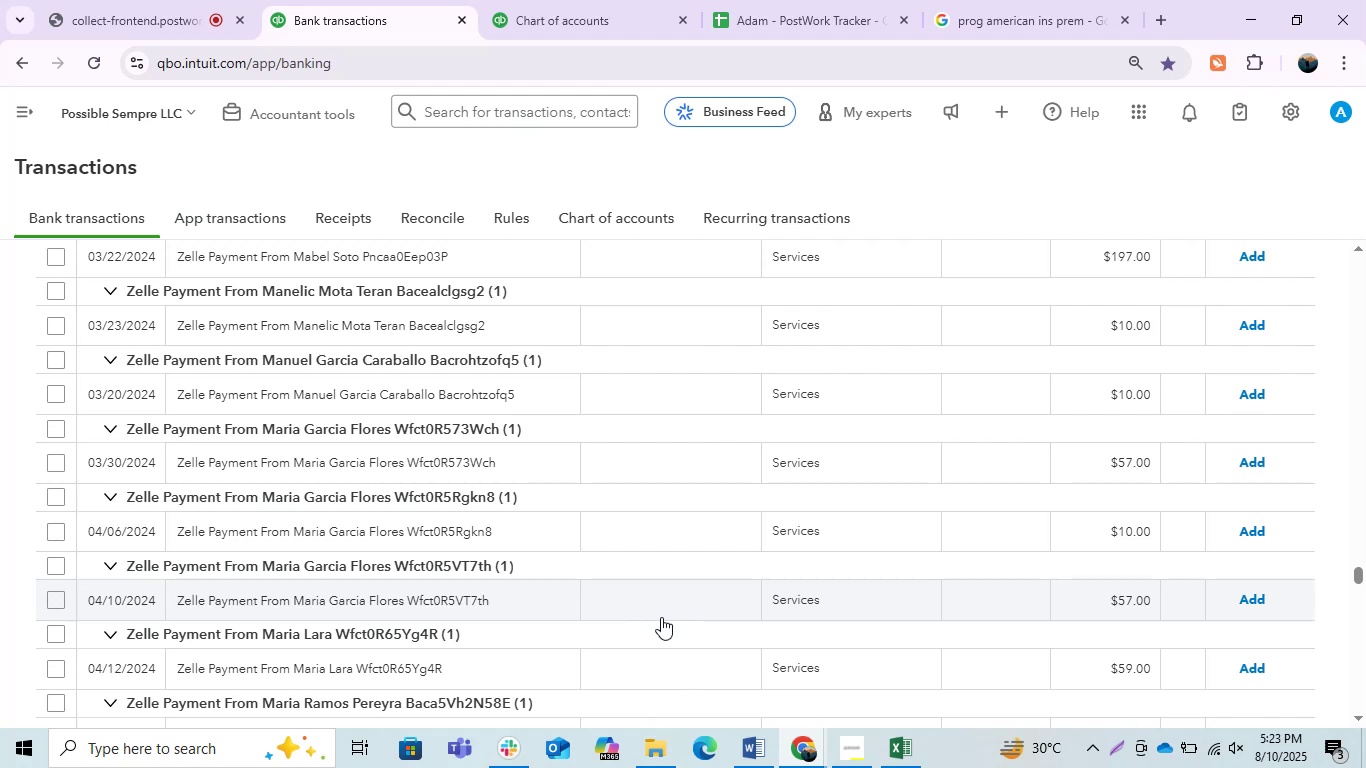 
scroll: coordinate [565, 509], scroll_direction: up, amount: 44.0
 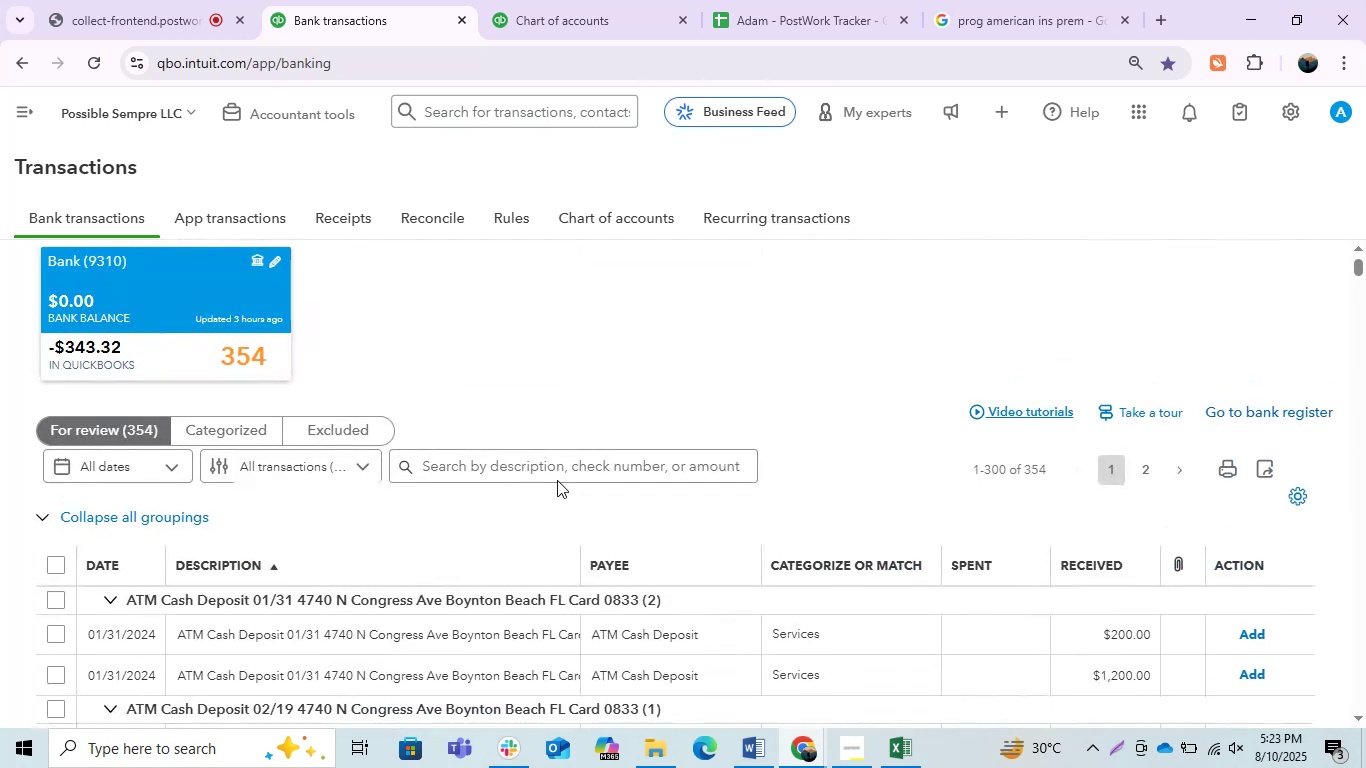 
left_click([554, 471])
 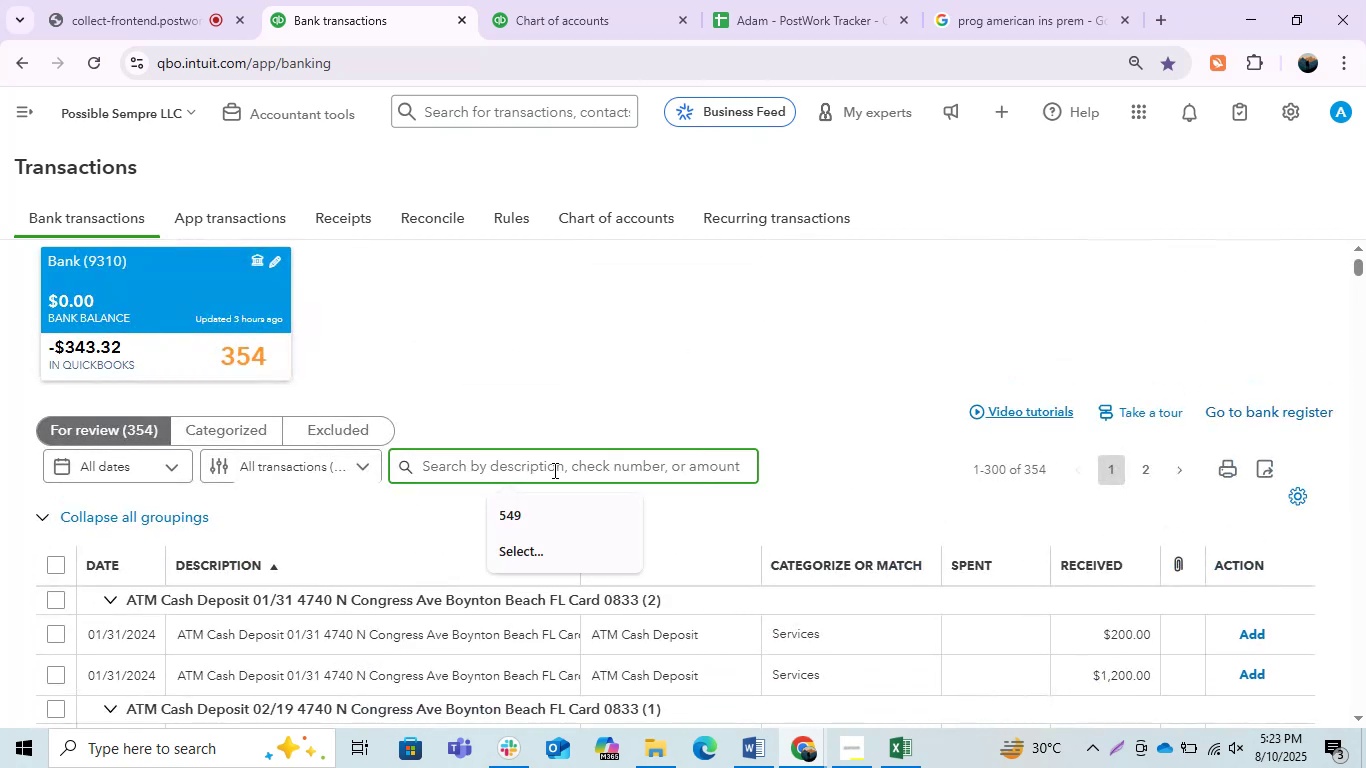 
type(mria garcia)
 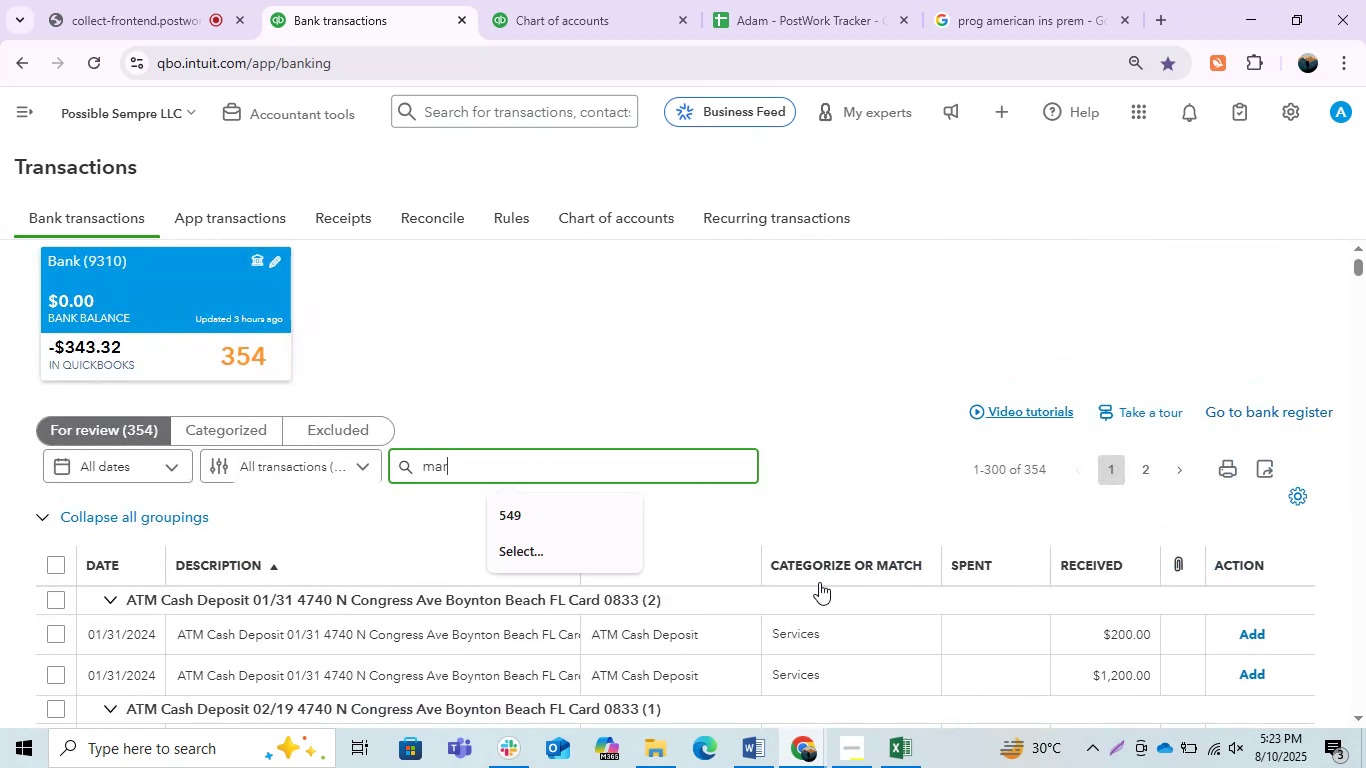 
key(Enter)
 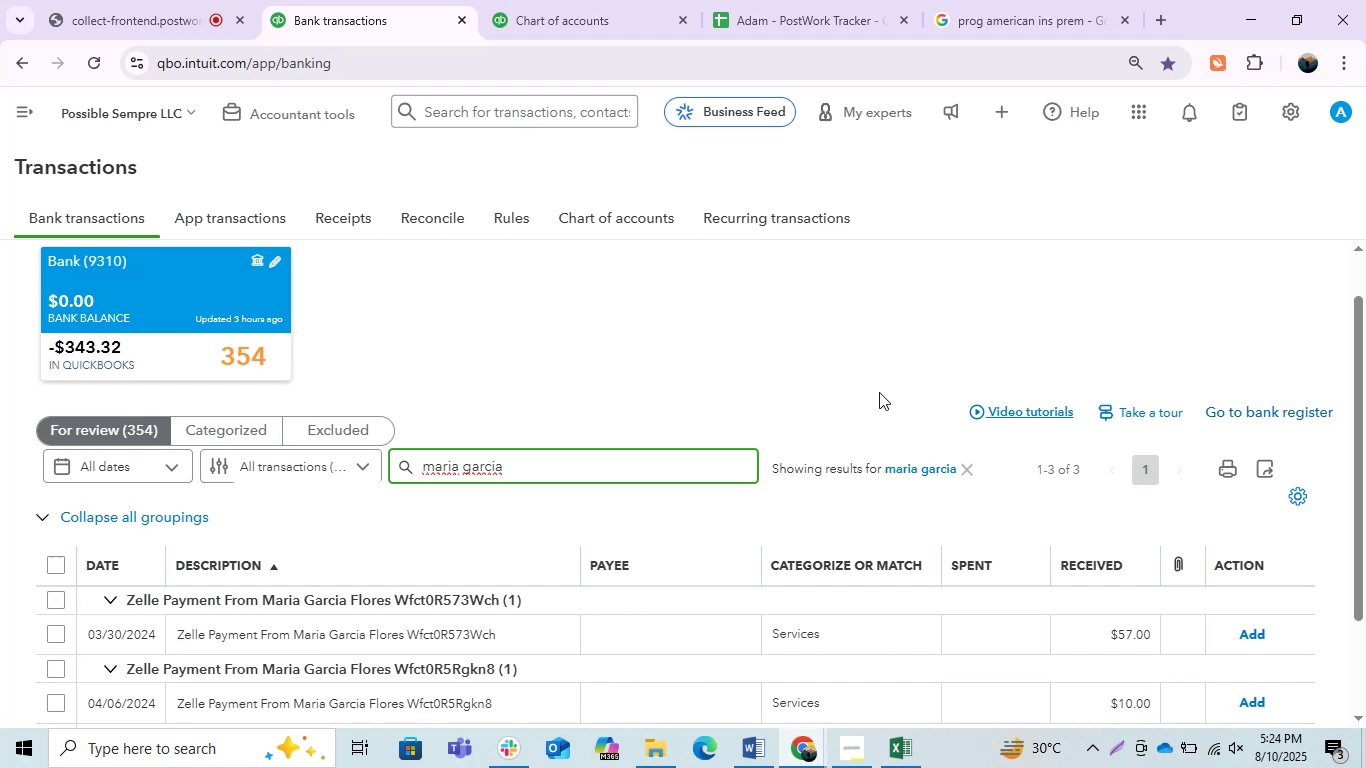 
wait(98.79)
 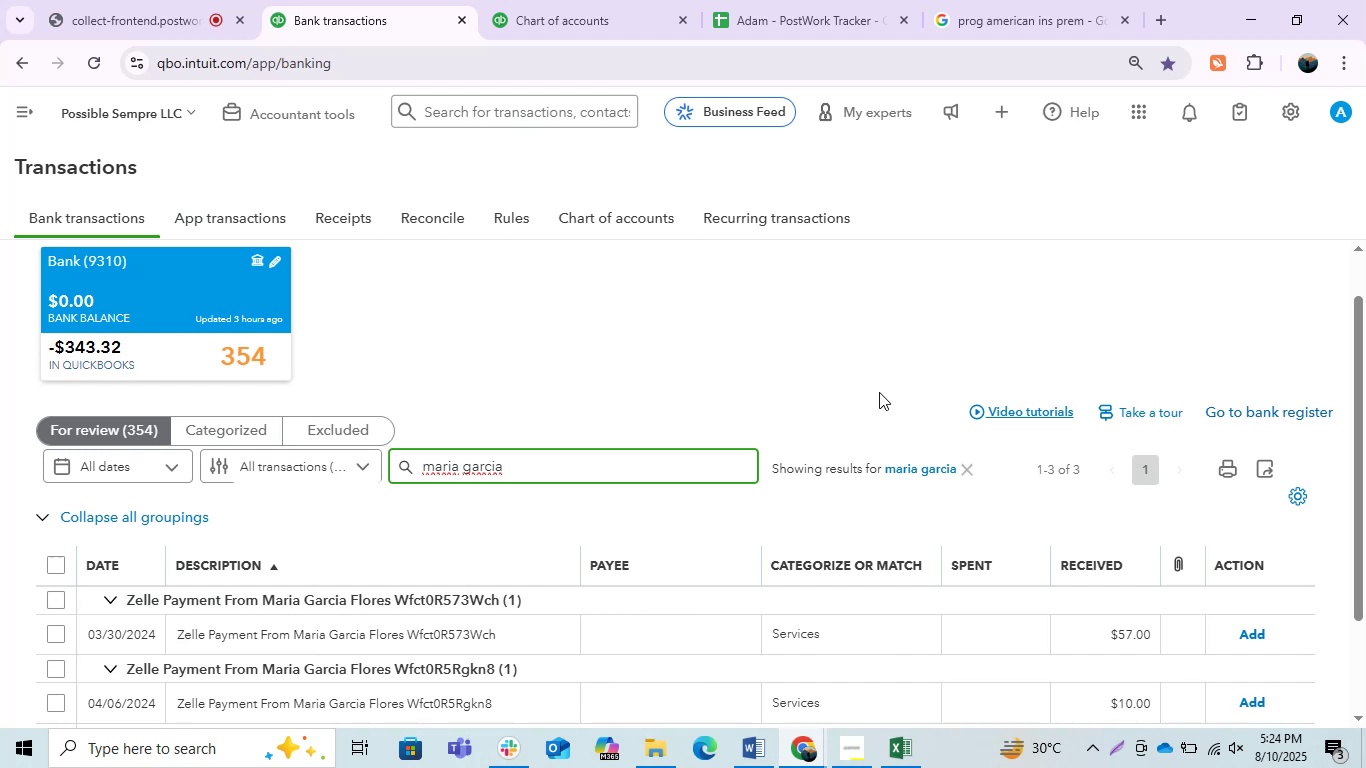 
scroll: coordinate [847, 416], scroll_direction: down, amount: 4.0
 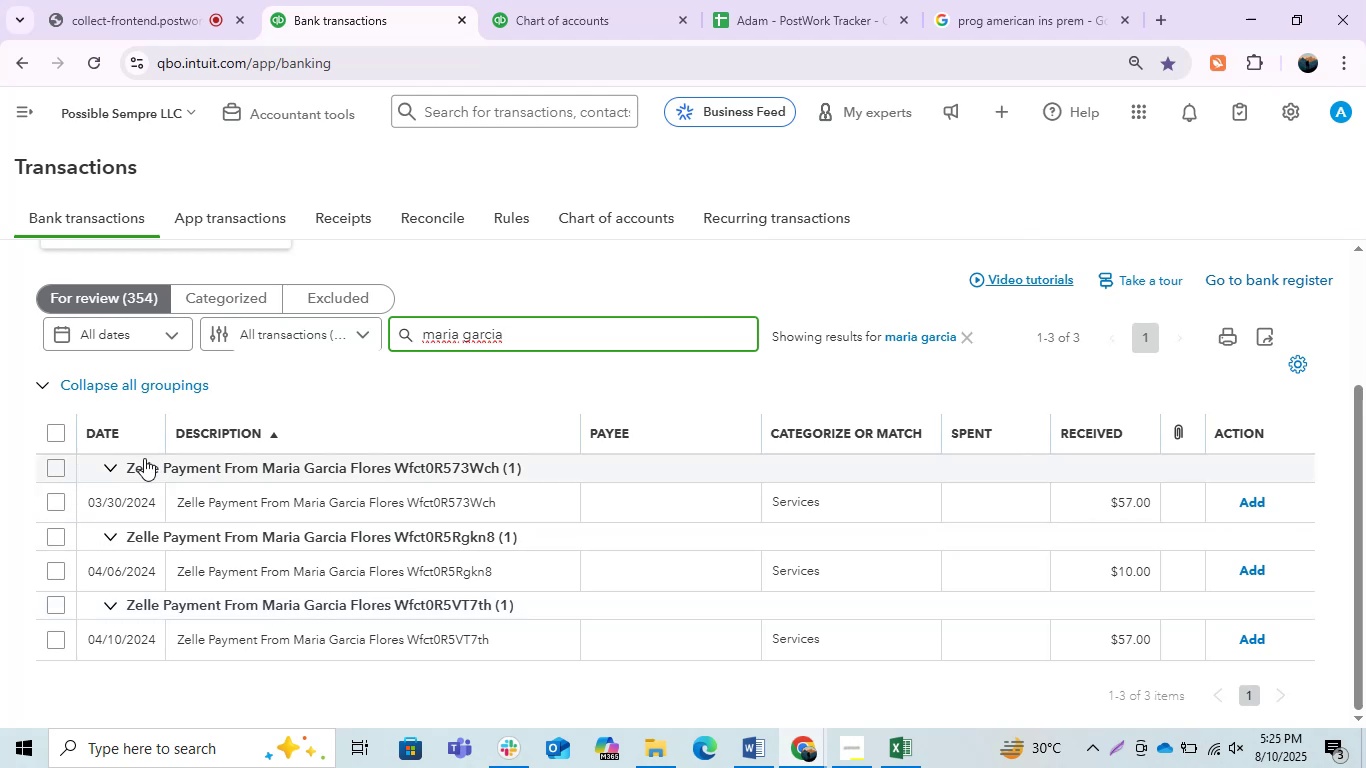 
wait(12.31)
 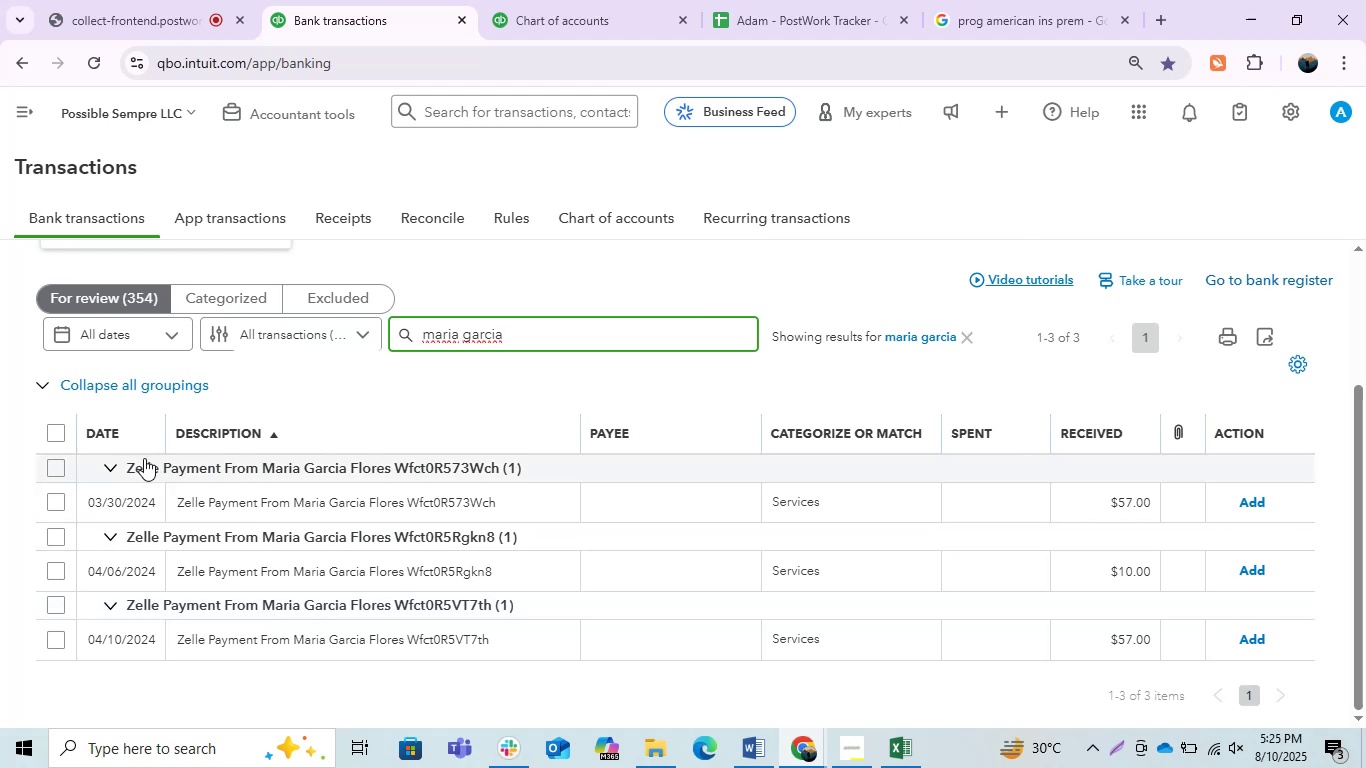 
scroll: coordinate [348, 570], scroll_direction: none, amount: 0.0
 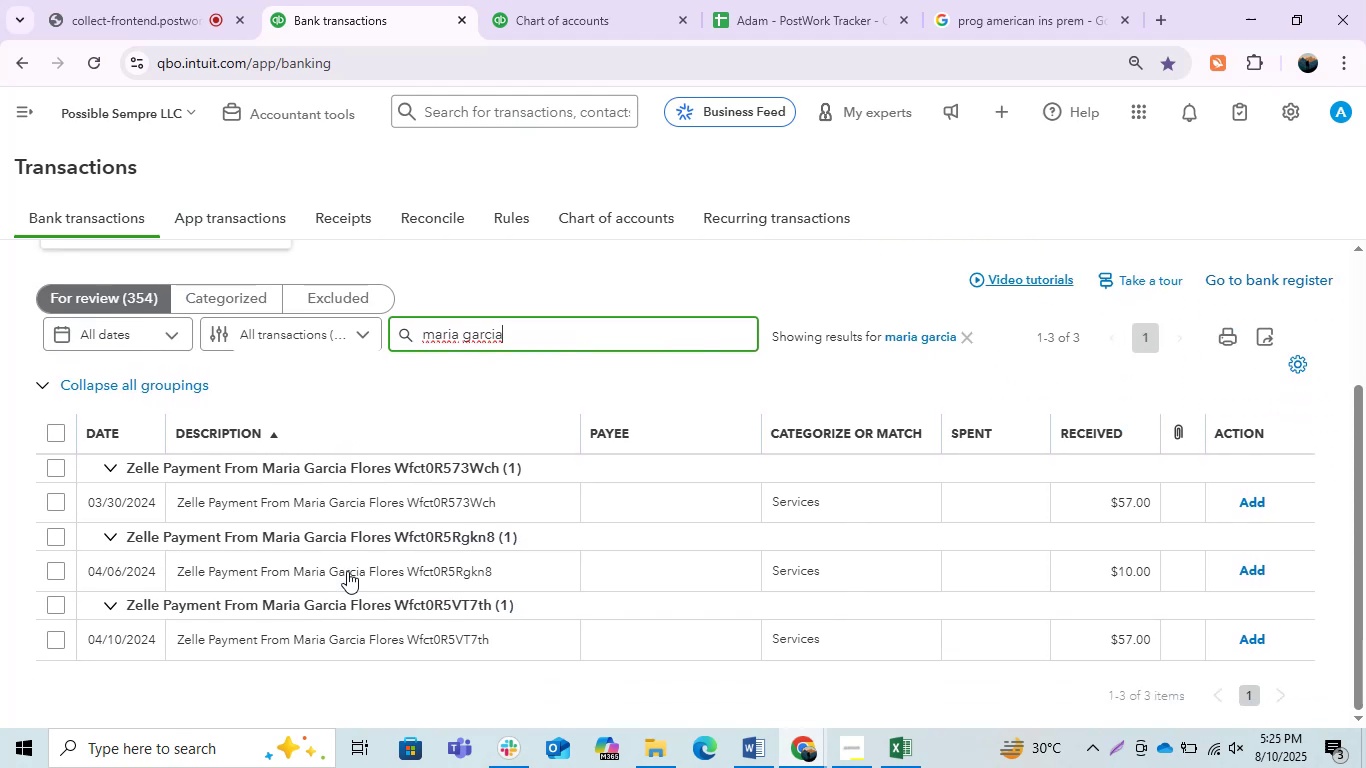 
scroll: coordinate [343, 571], scroll_direction: down, amount: 2.0
 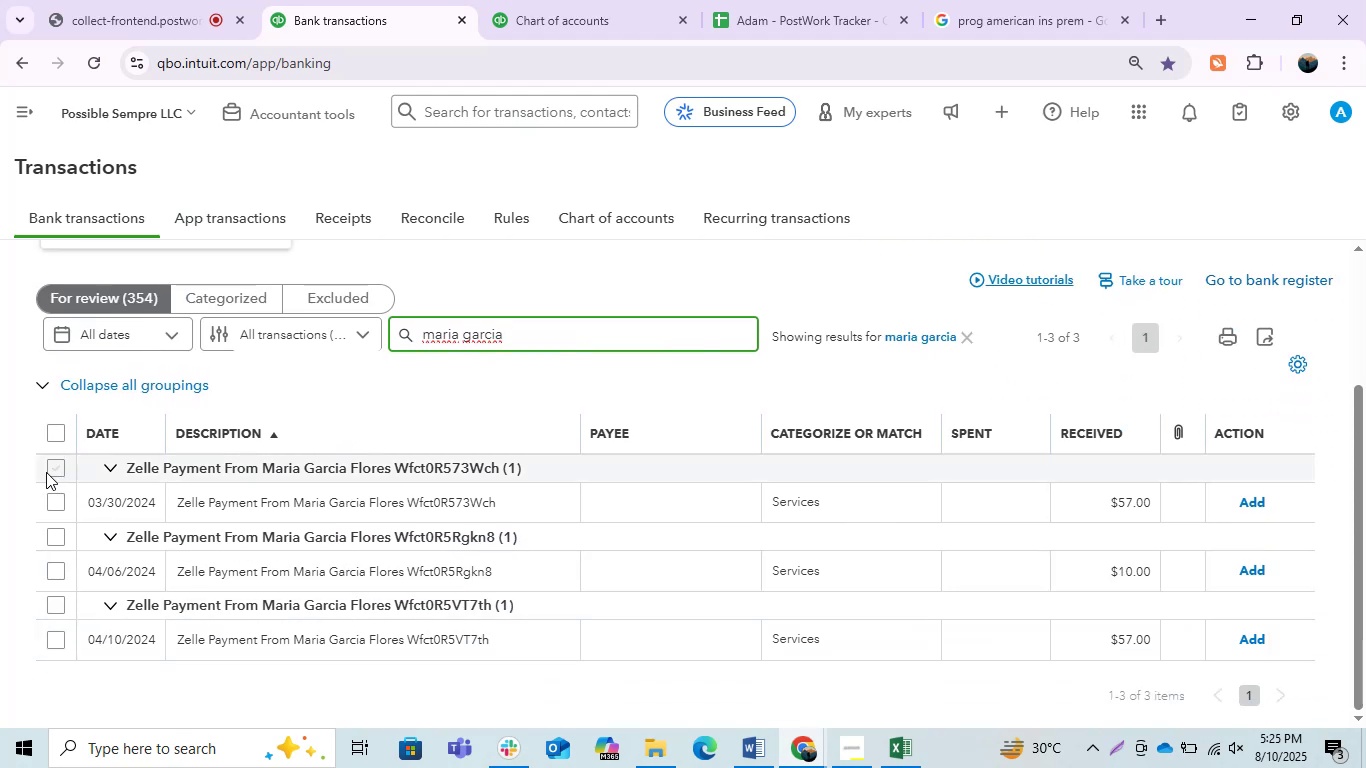 
wait(5.2)
 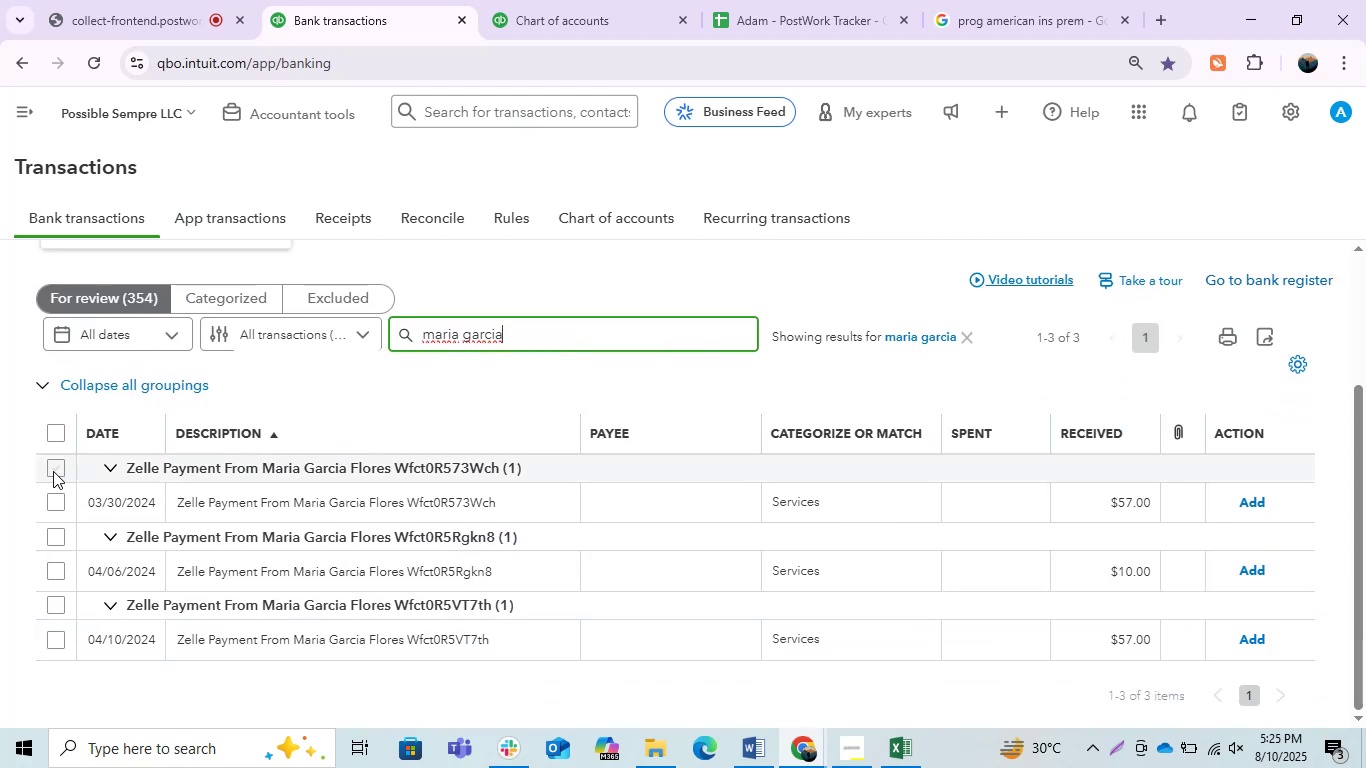 
left_click_drag(start_coordinate=[518, 340], to_coordinate=[470, 329])
 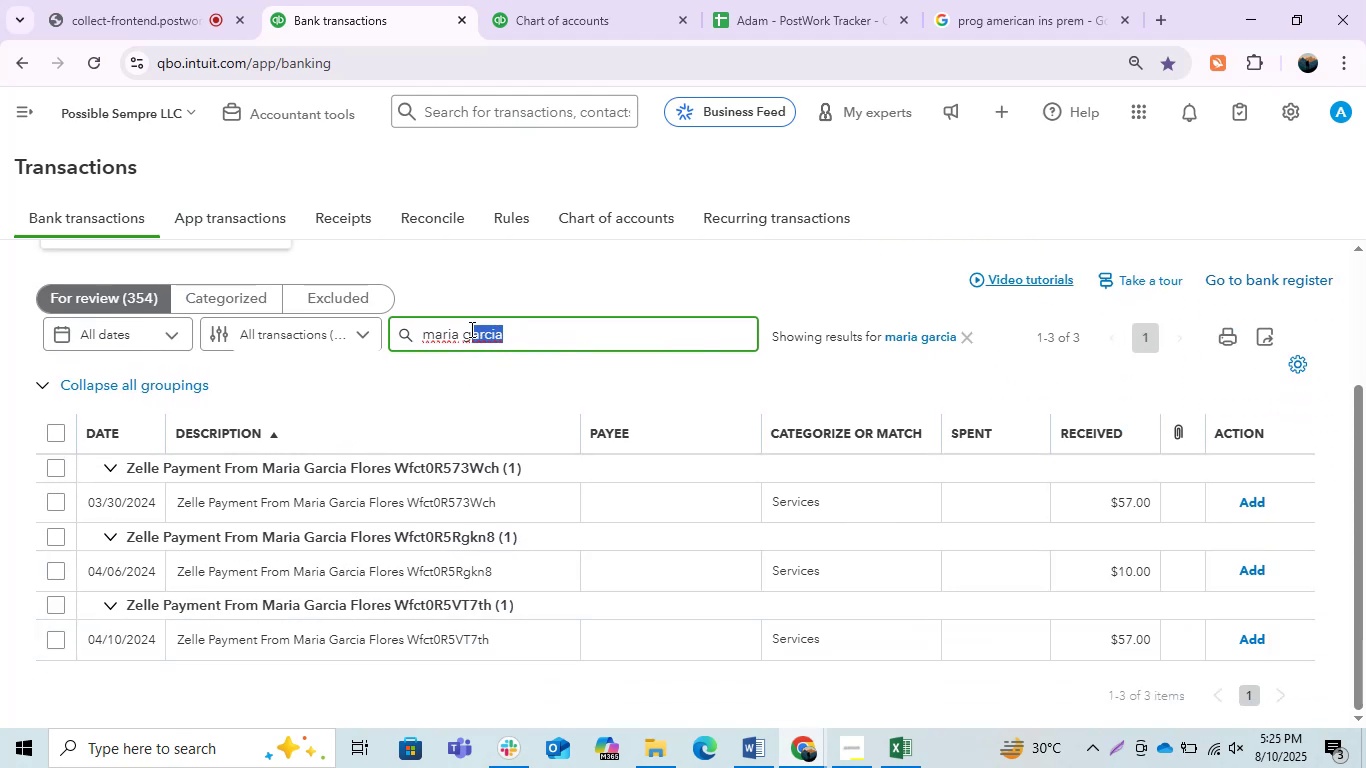 
key(Backspace)
 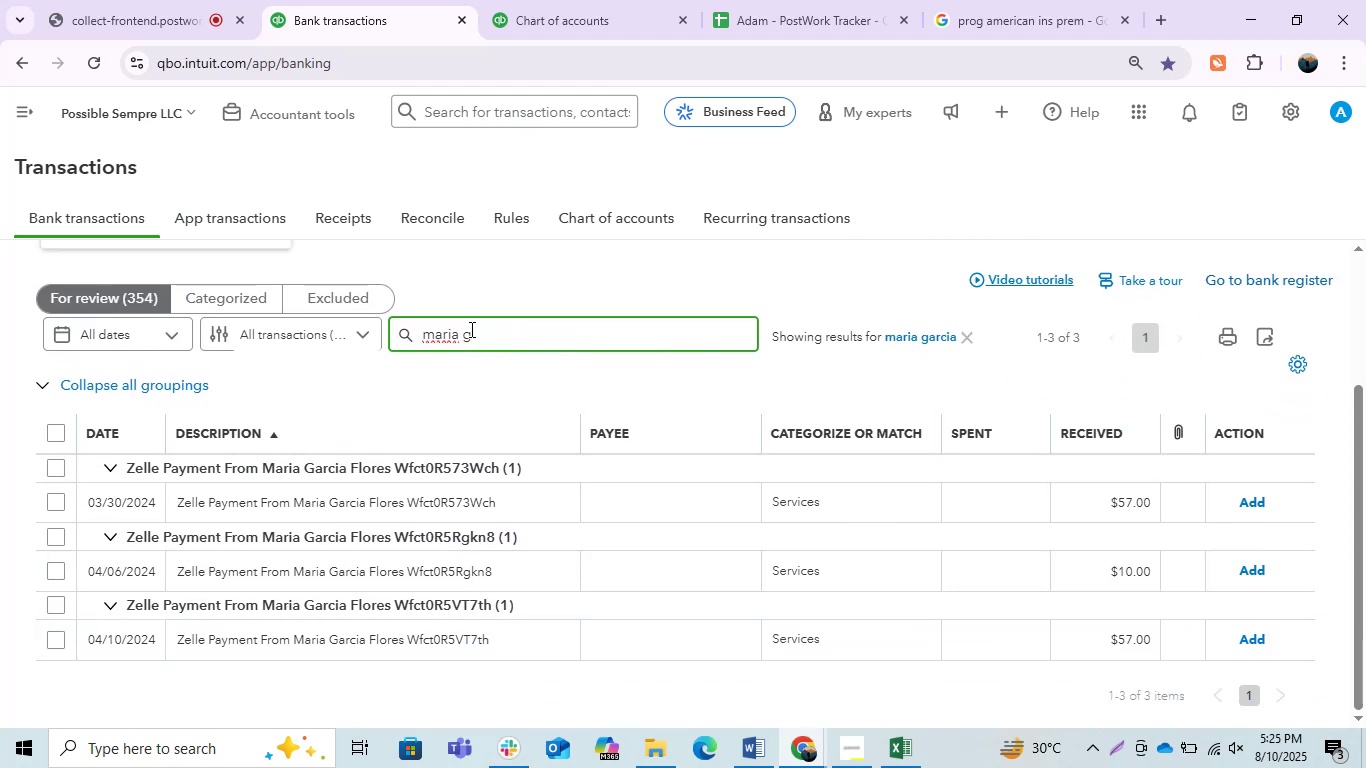 
key(Enter)
 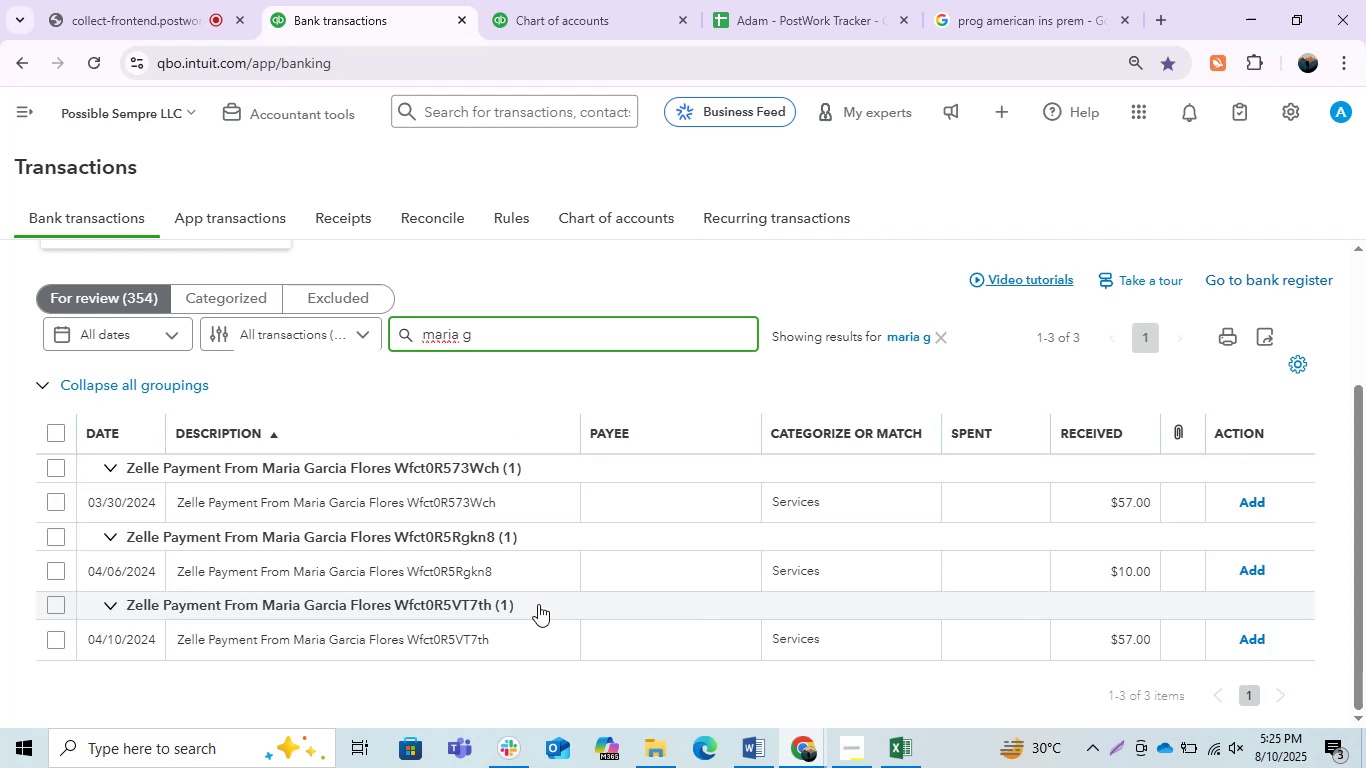 
scroll: coordinate [451, 557], scroll_direction: down, amount: 6.0
 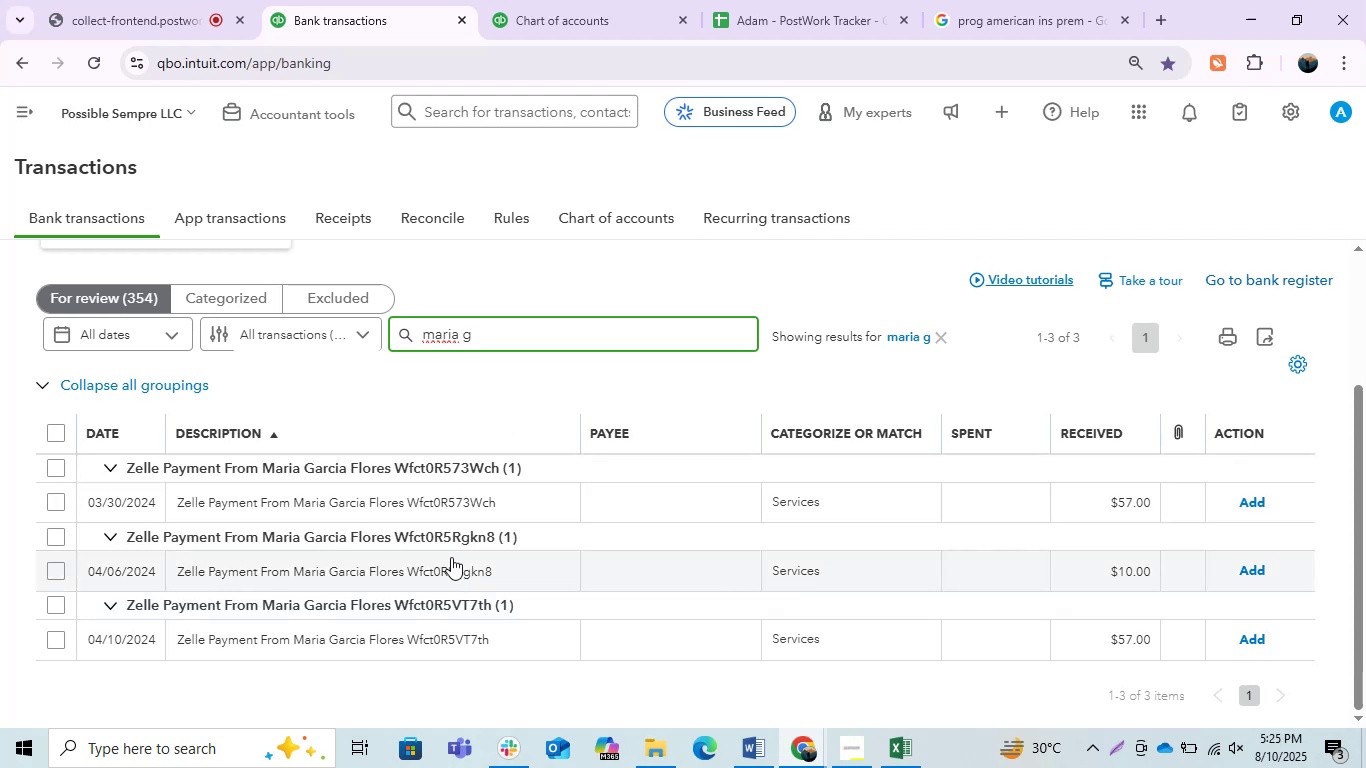 
scroll: coordinate [451, 553], scroll_direction: none, amount: 0.0
 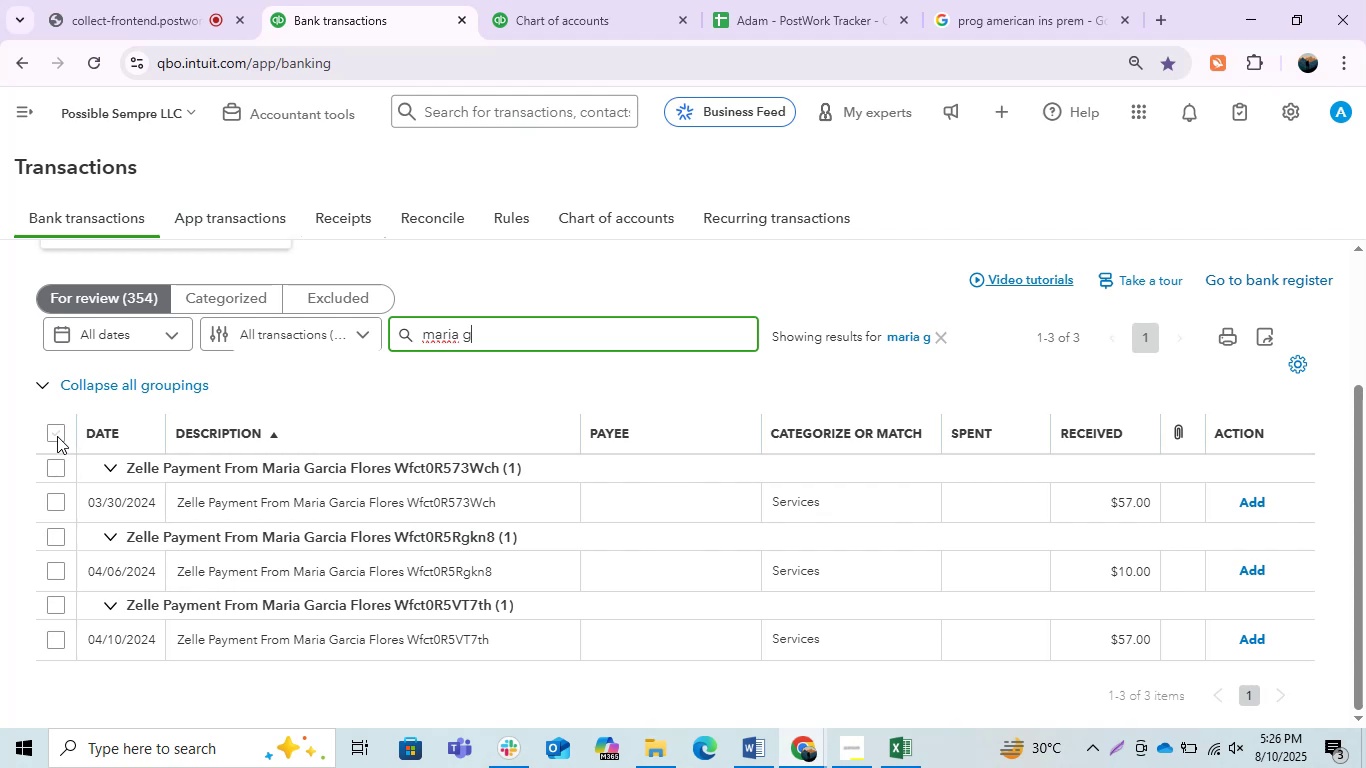 
wait(73.74)
 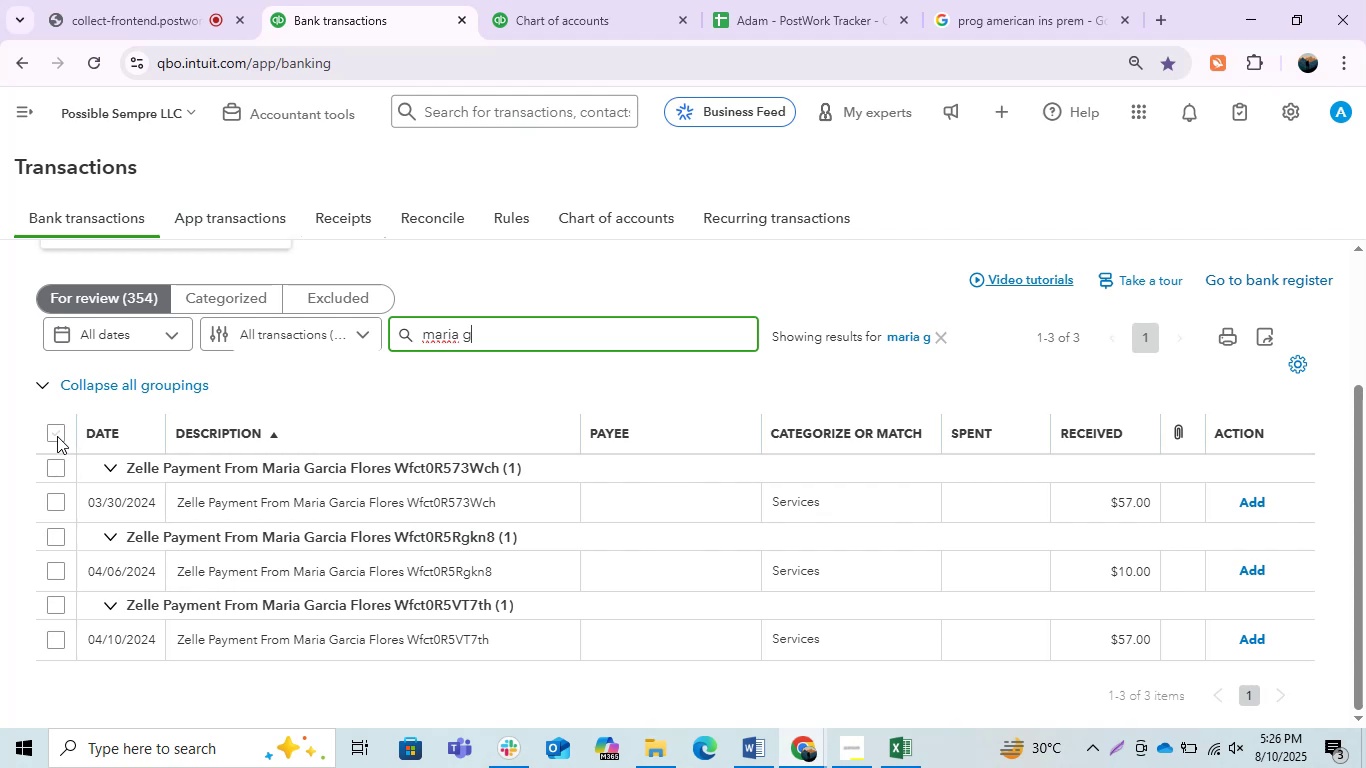 
left_click([57, 436])
 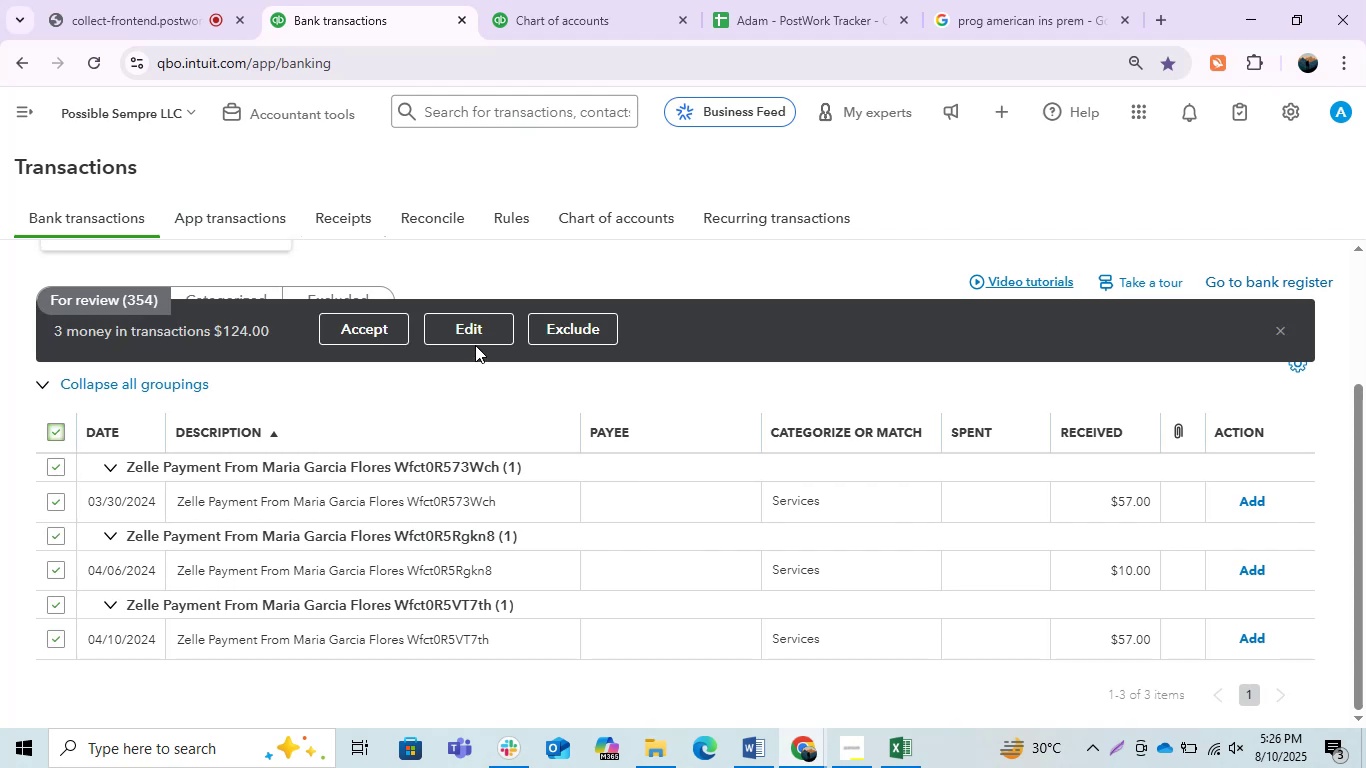 
left_click([476, 339])
 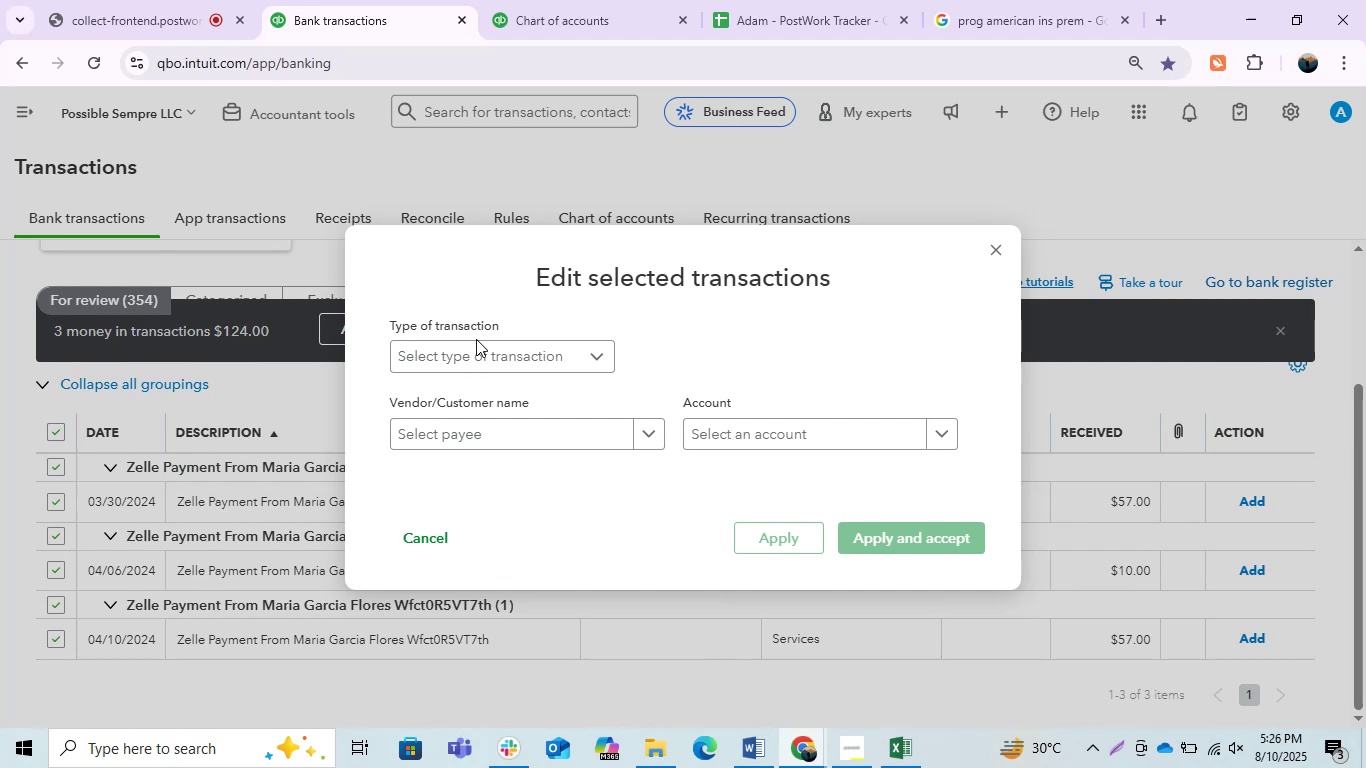 
left_click([491, 356])
 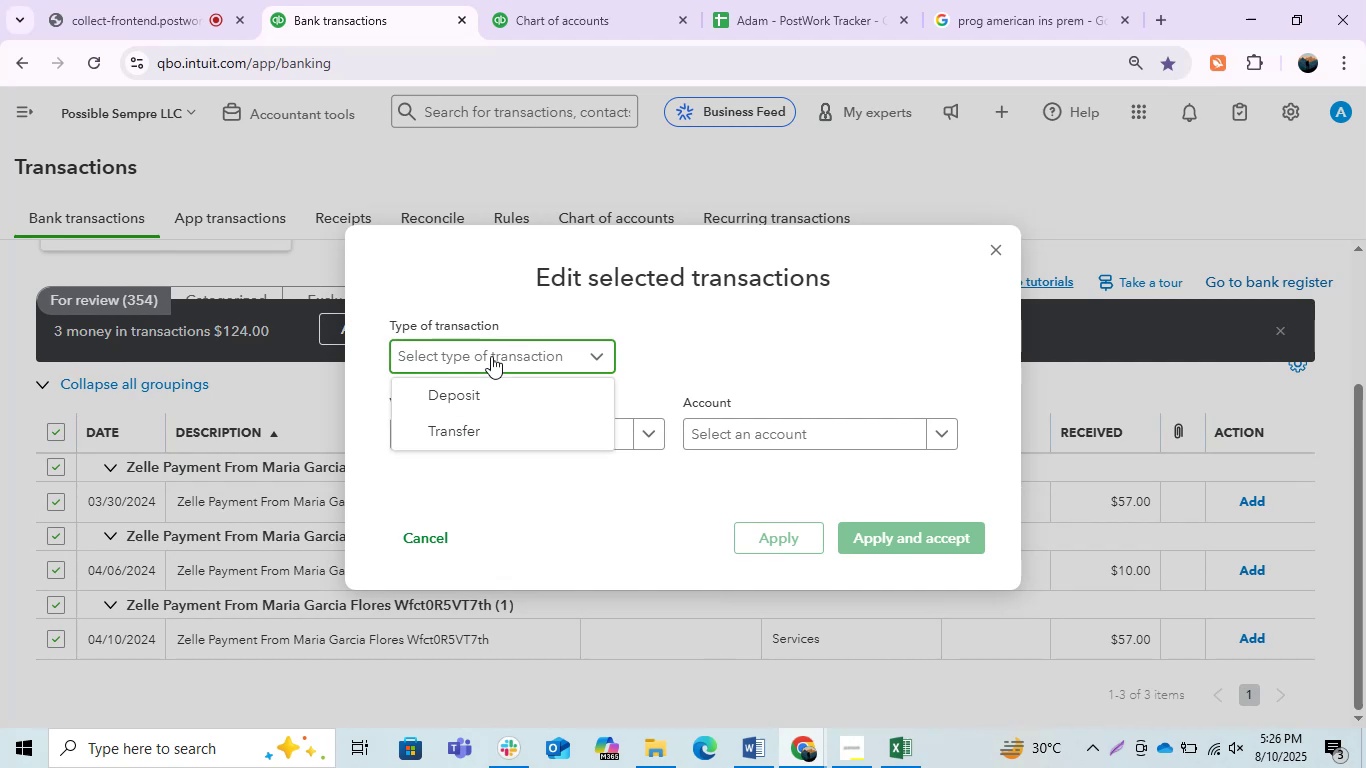 
left_click([491, 356])
 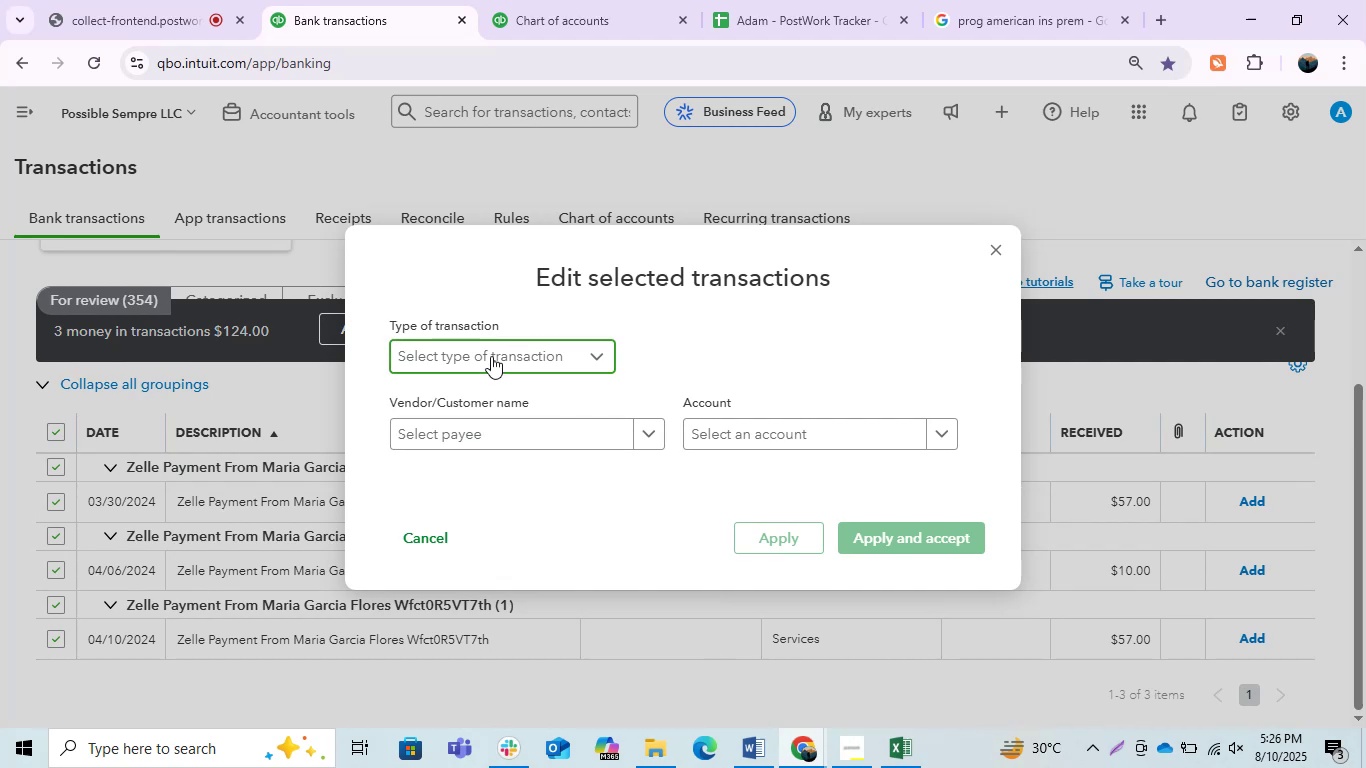 
left_click([491, 356])
 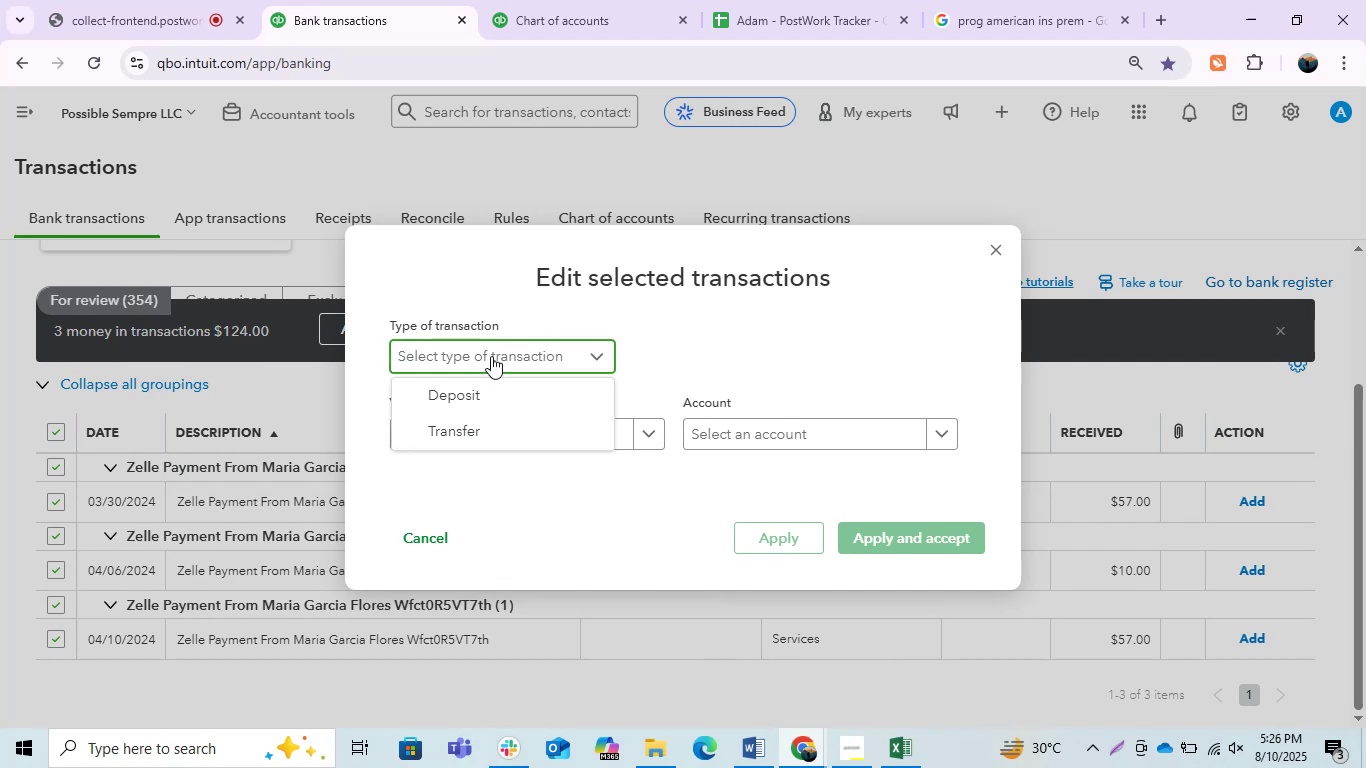 
left_click([491, 356])
 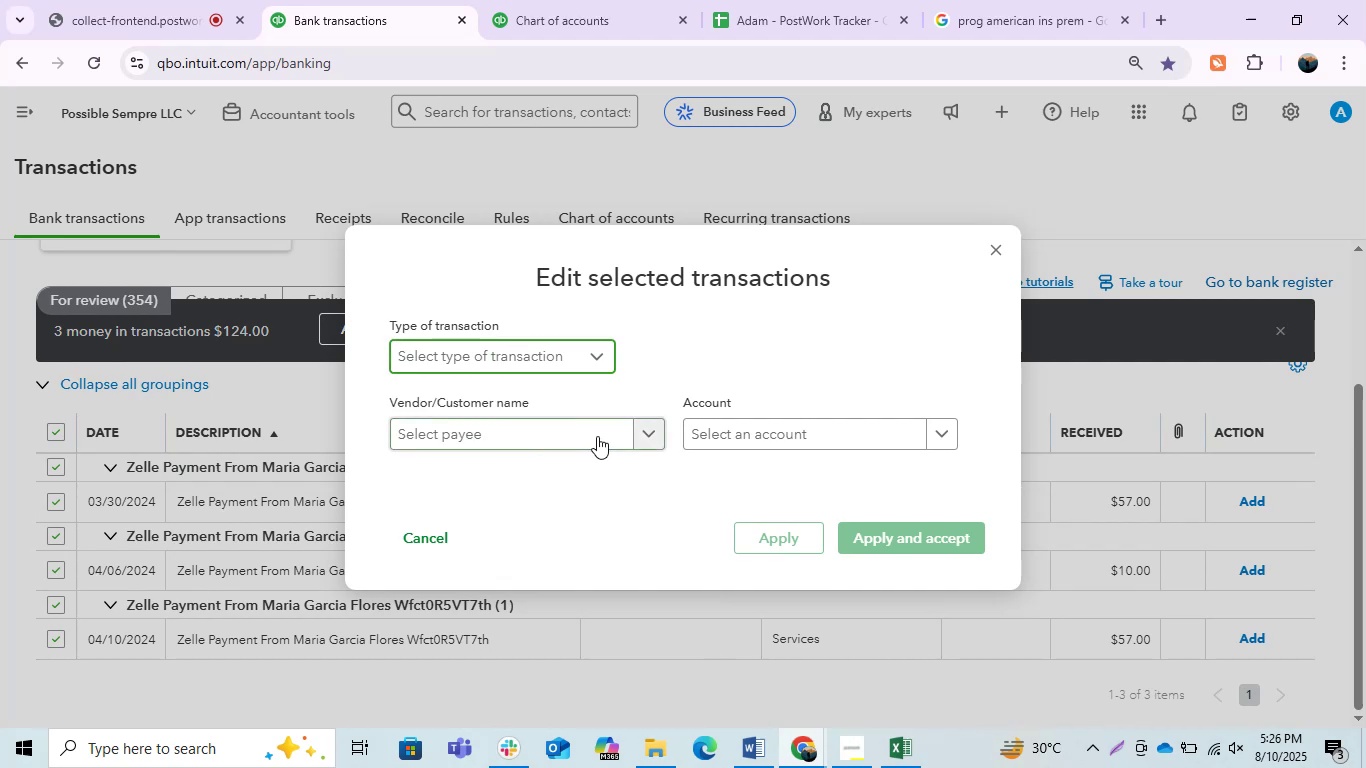 
left_click([592, 438])
 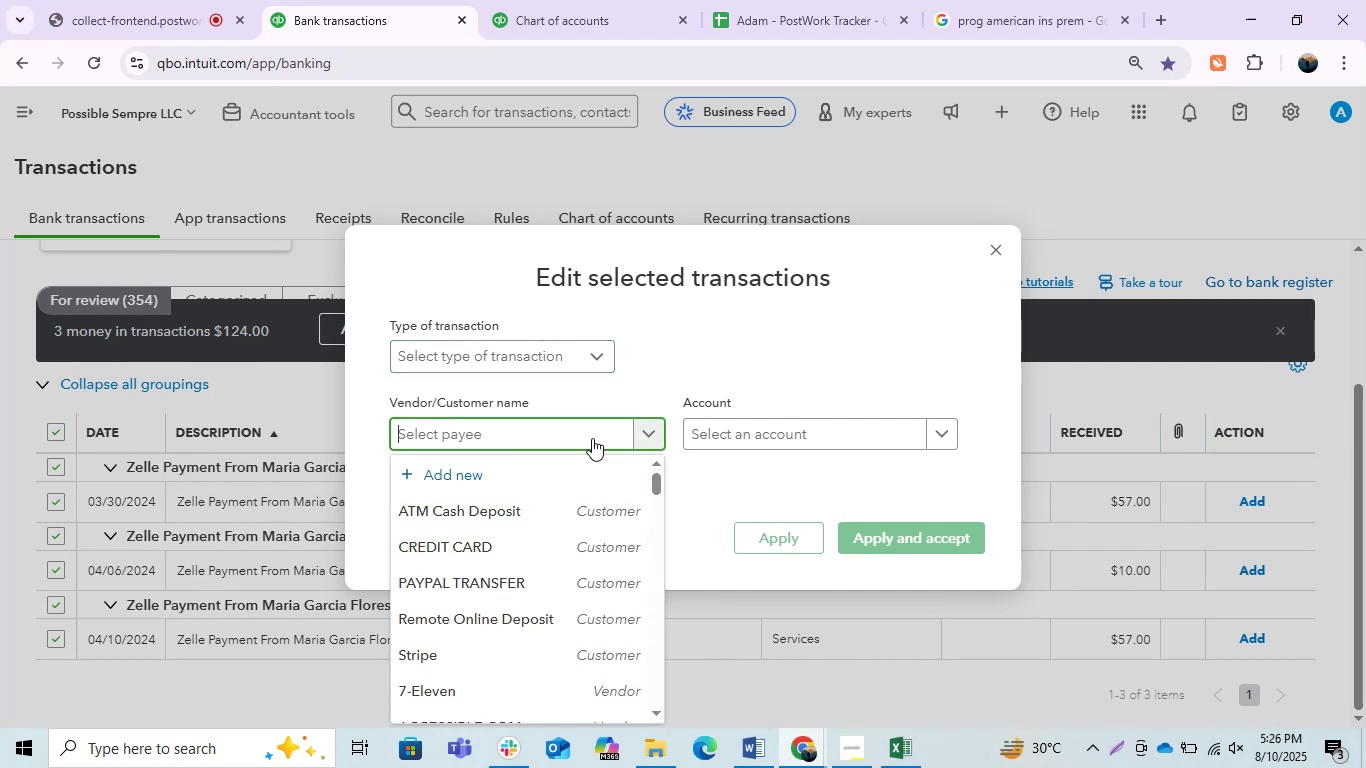 
key(Control+V)
 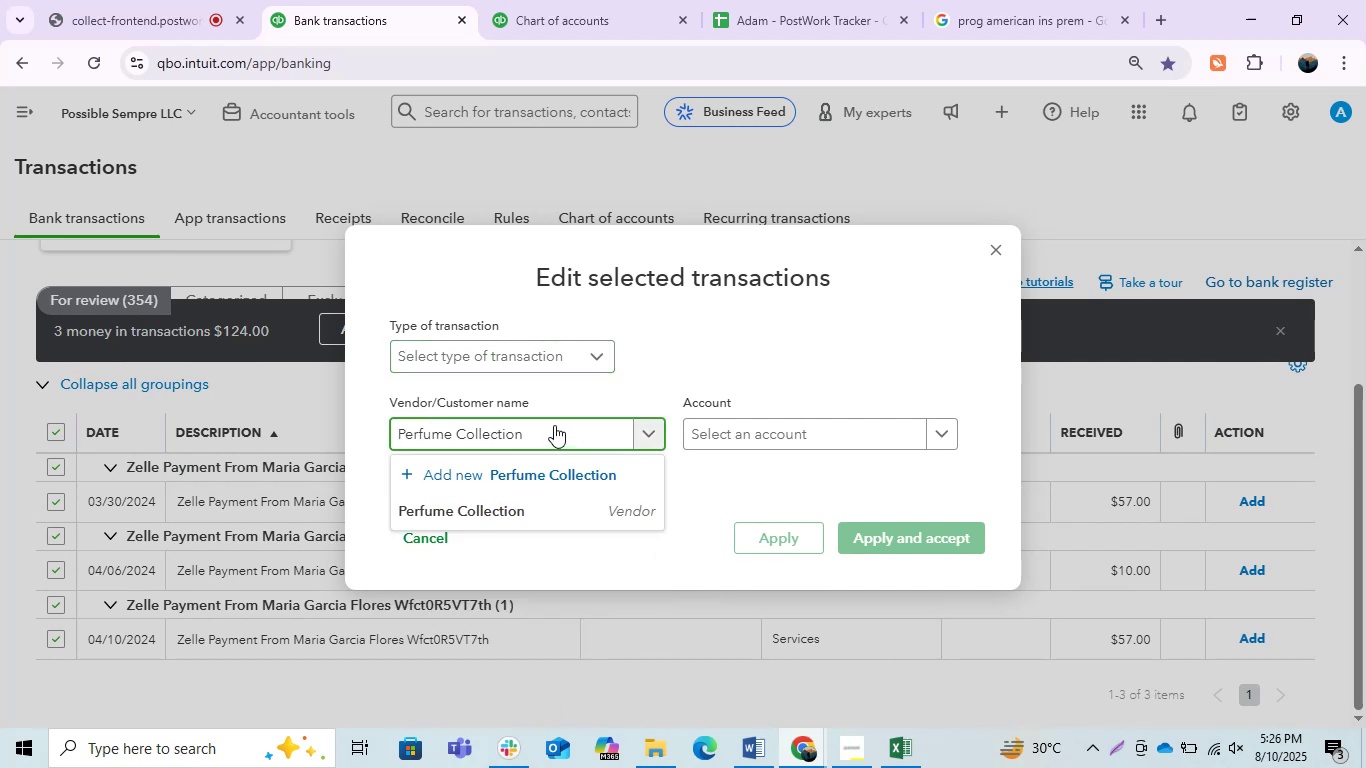 
double_click([554, 425])
 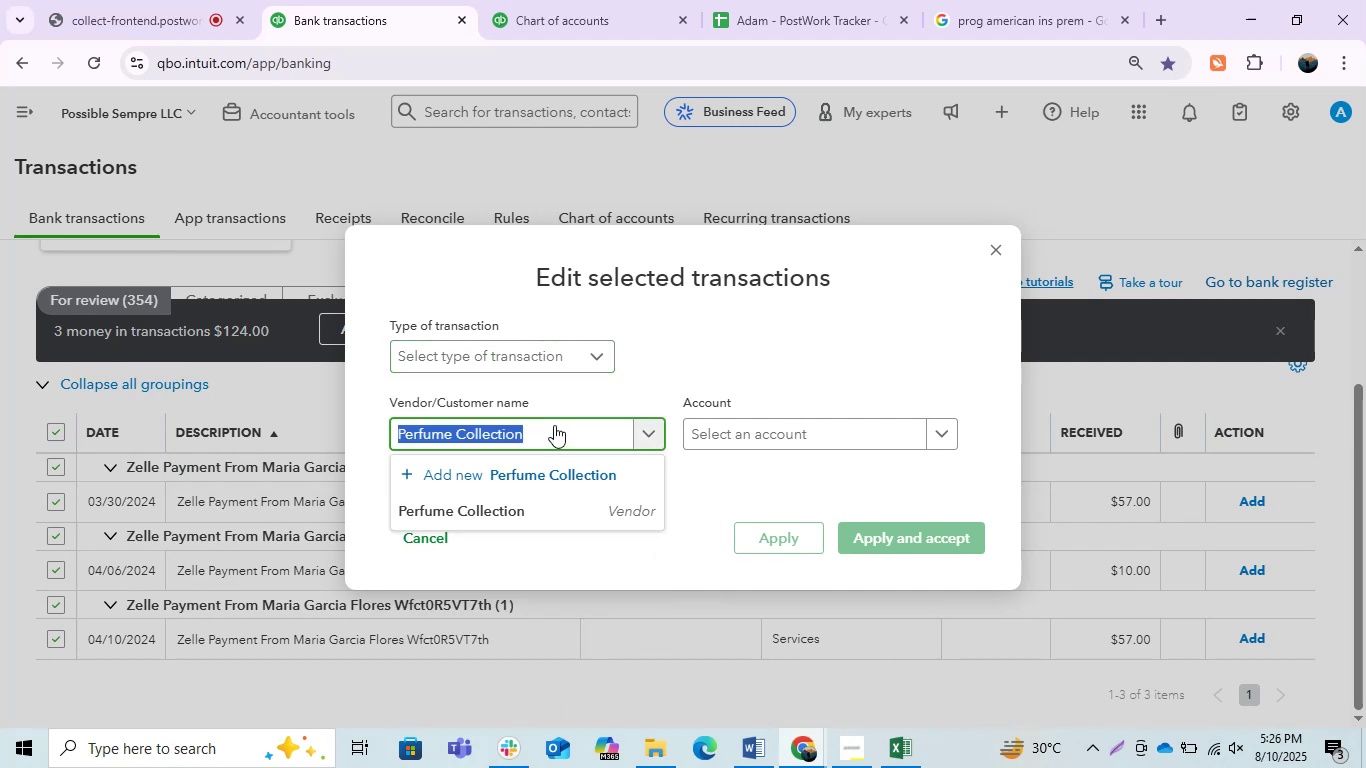 
triple_click([554, 425])
 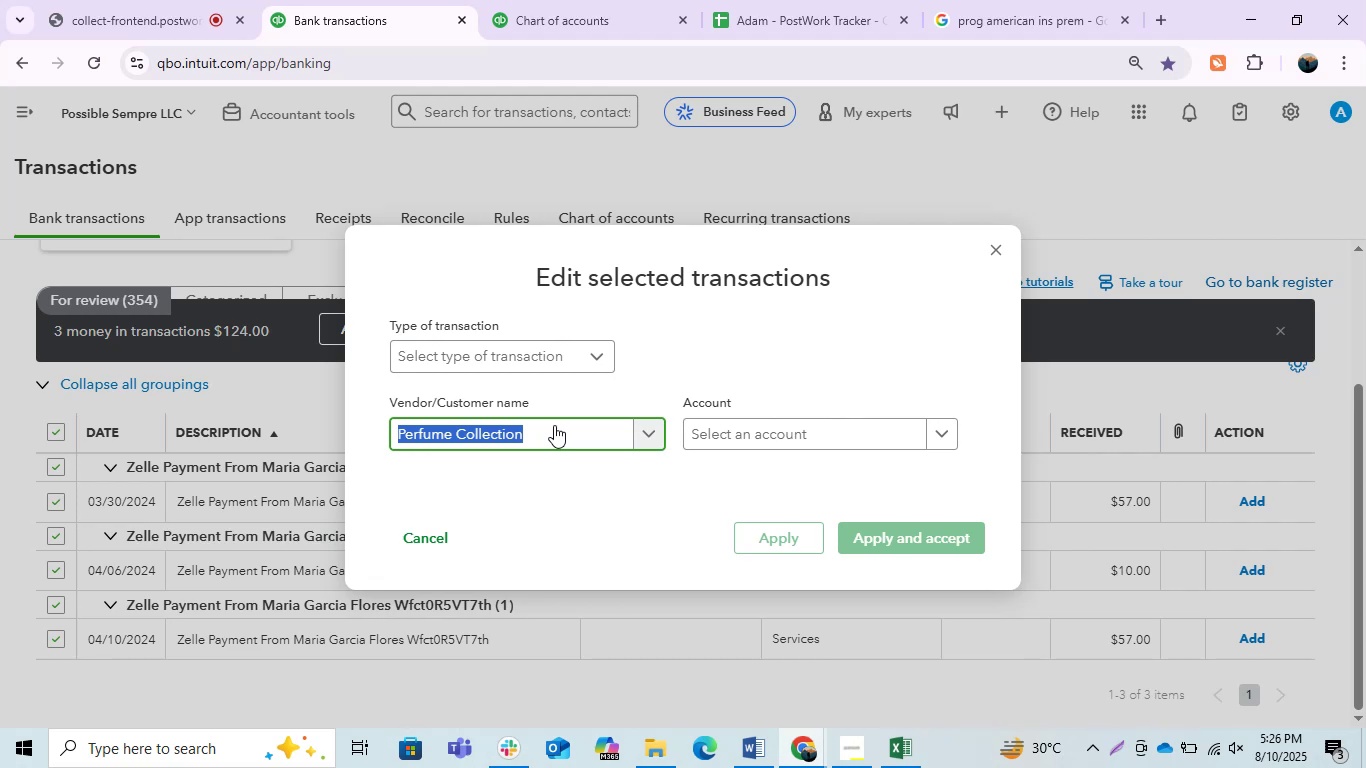 
type(Maria )
 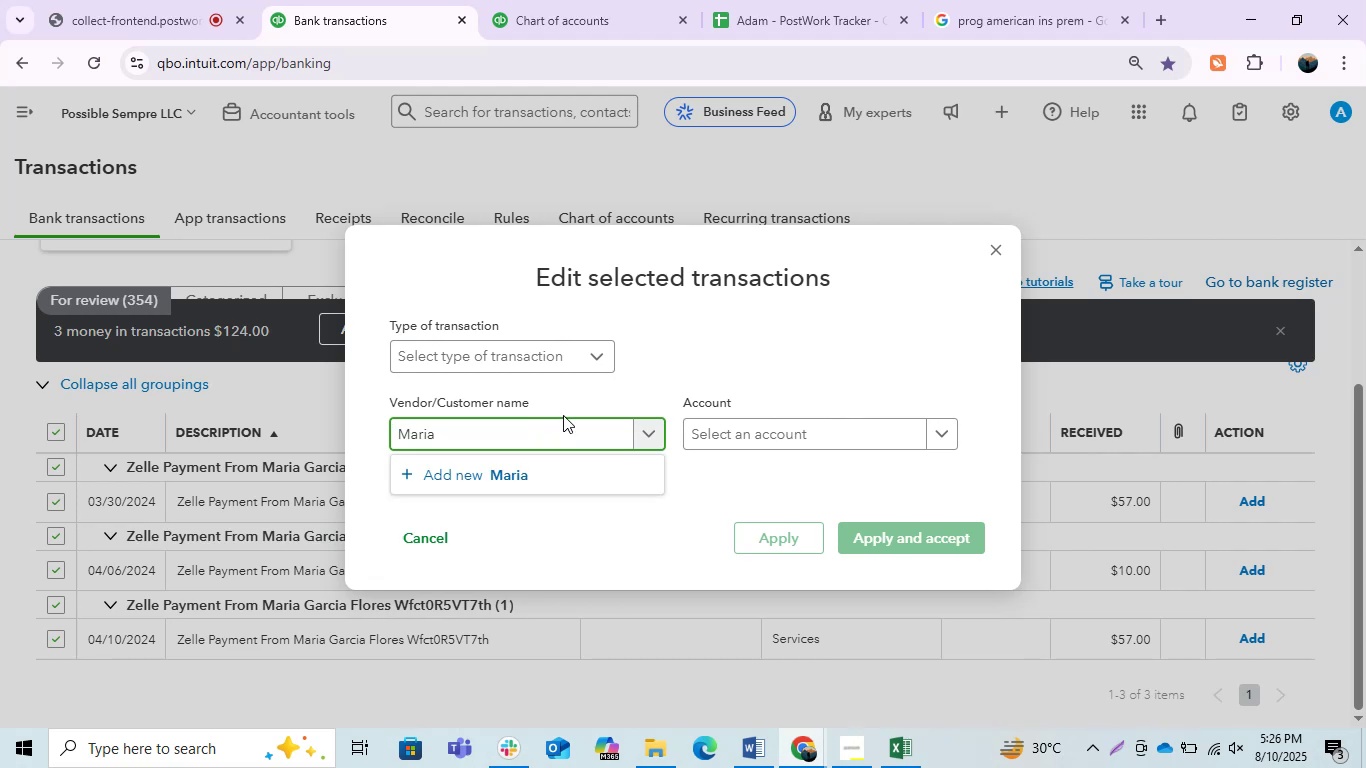 
type(Garcia)
 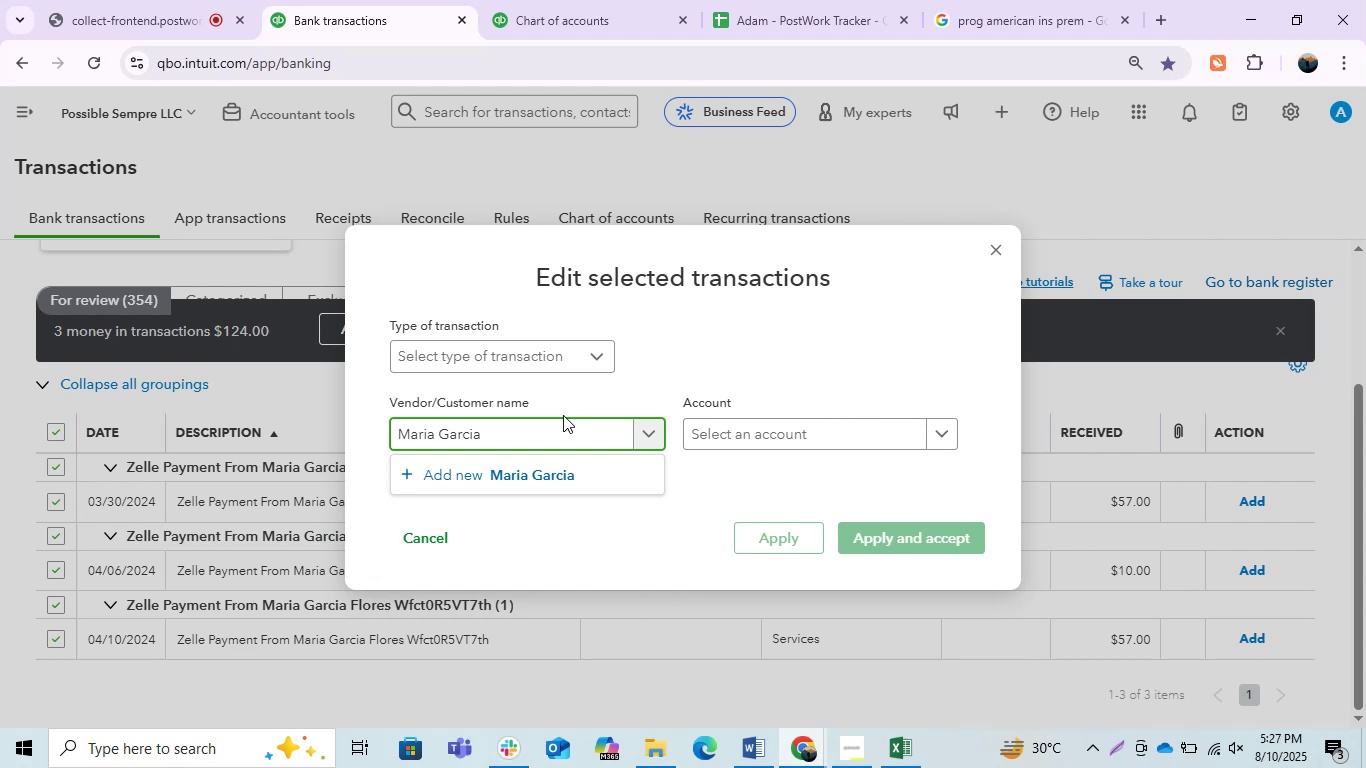 
wait(5.62)
 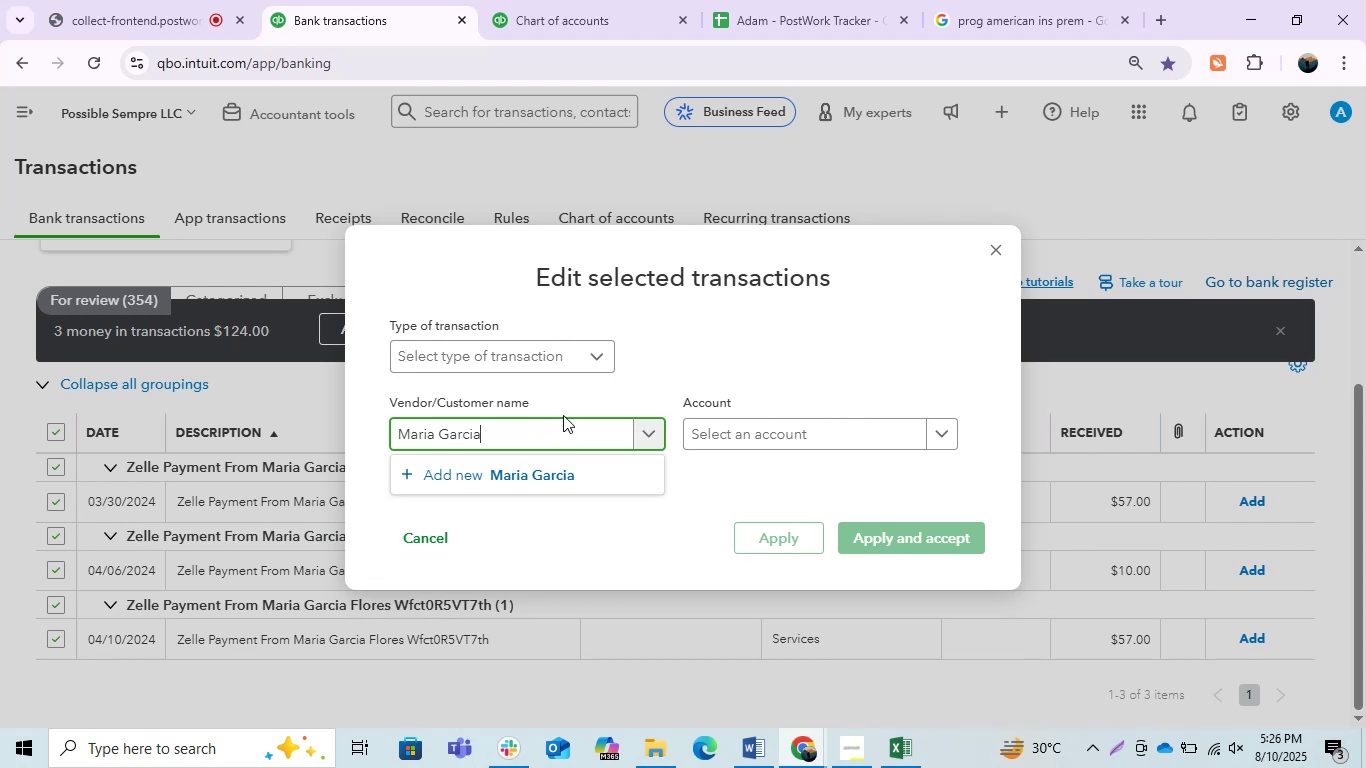 
left_click([748, 442])
 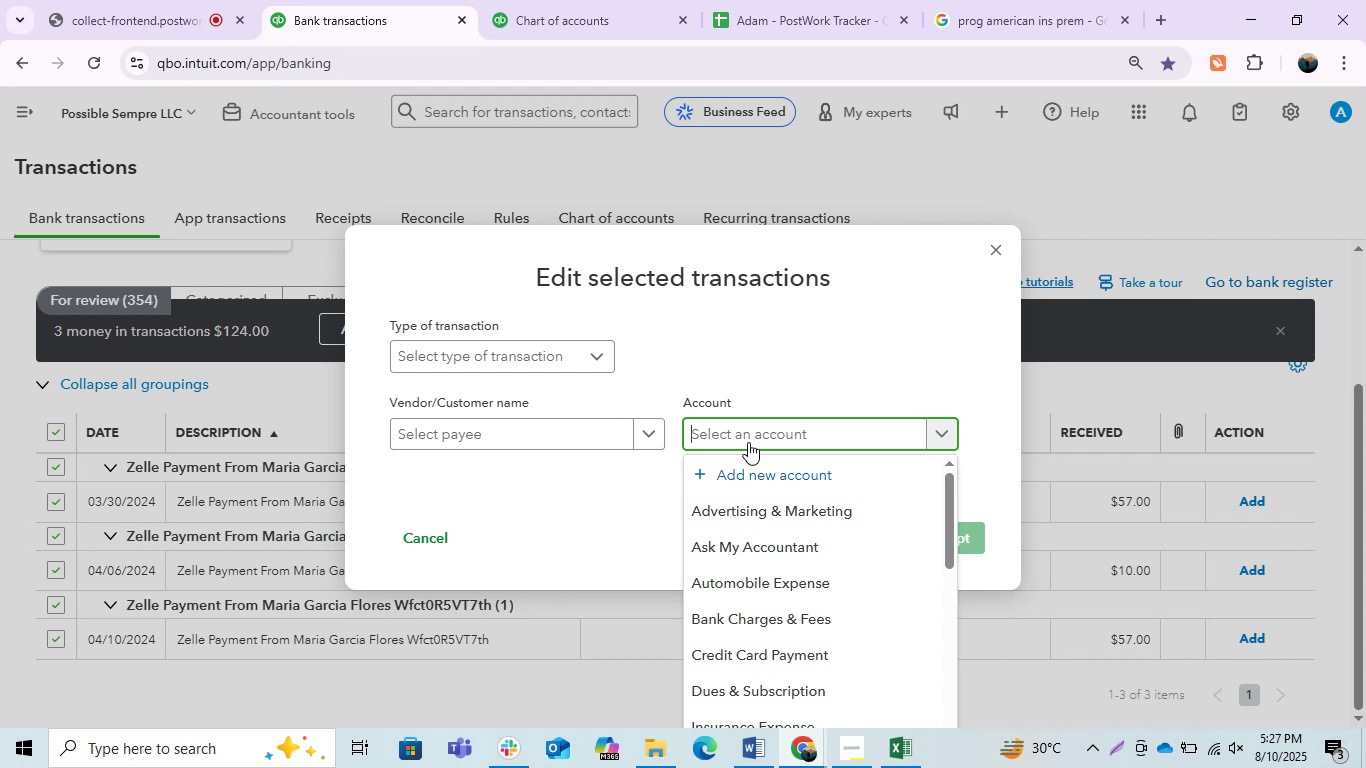 
wait(49.92)
 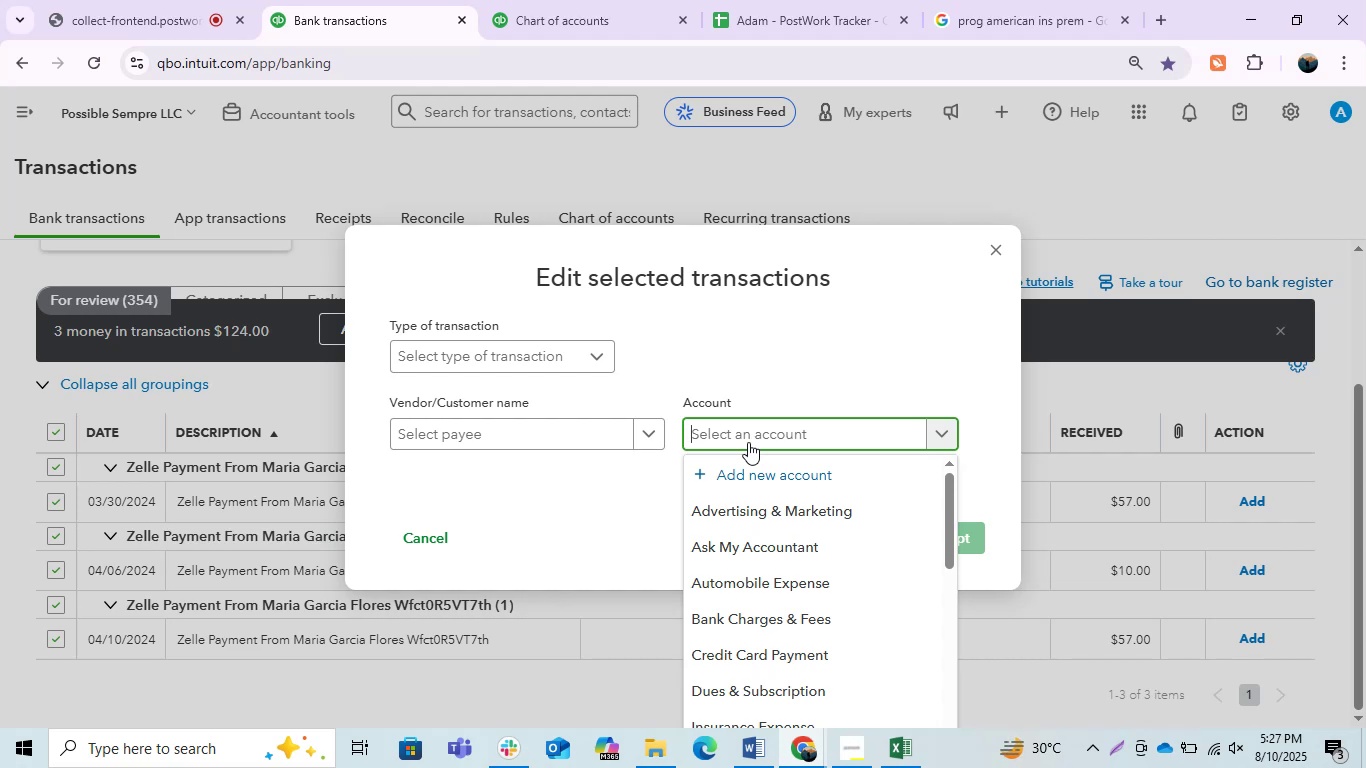 
type(Income)
 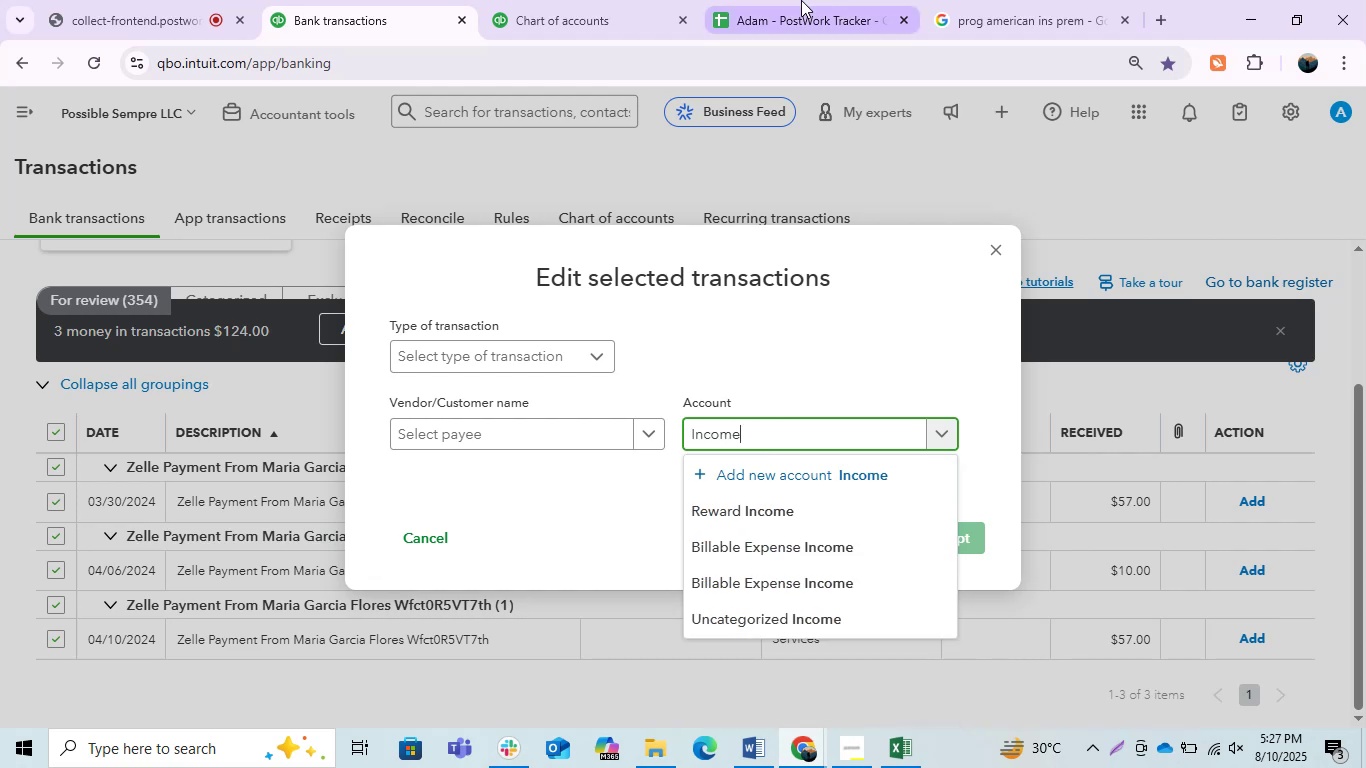 
wait(8.52)
 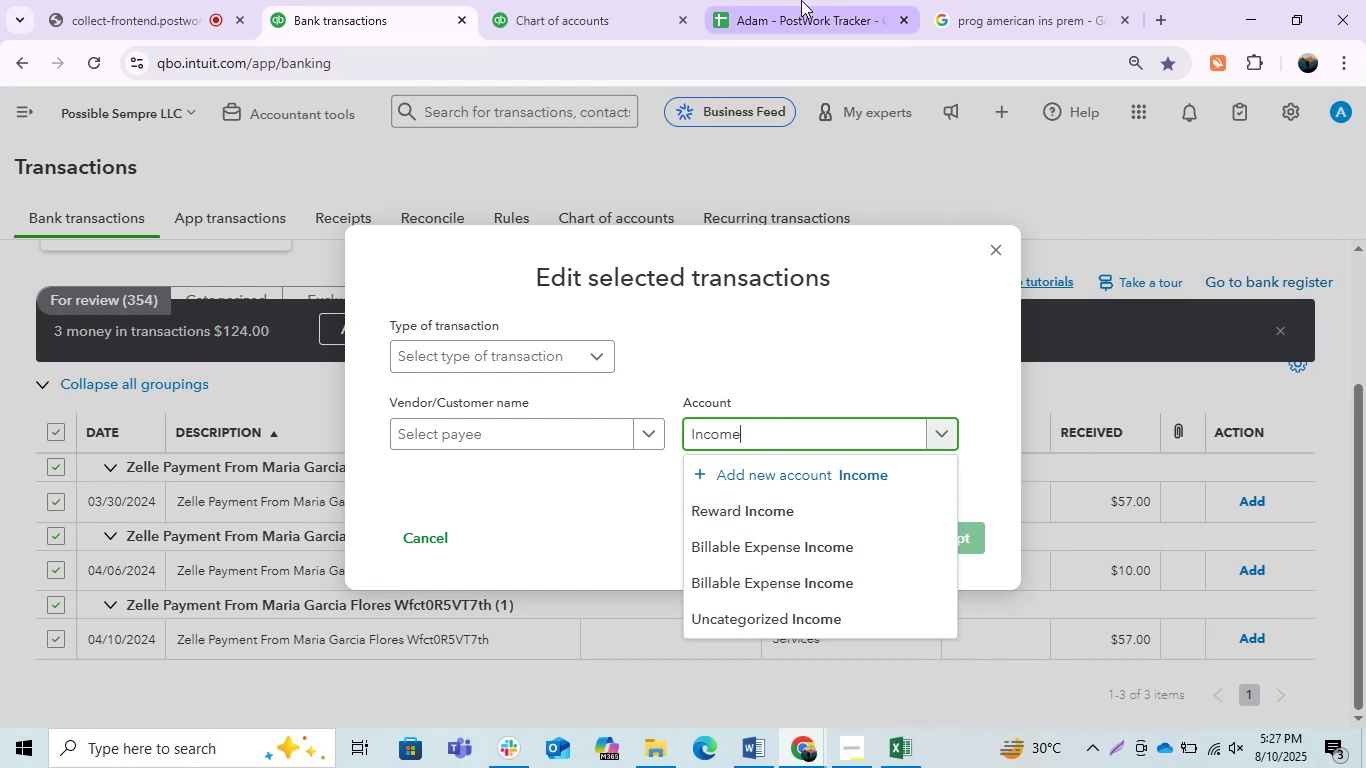 
left_click([808, 3])
 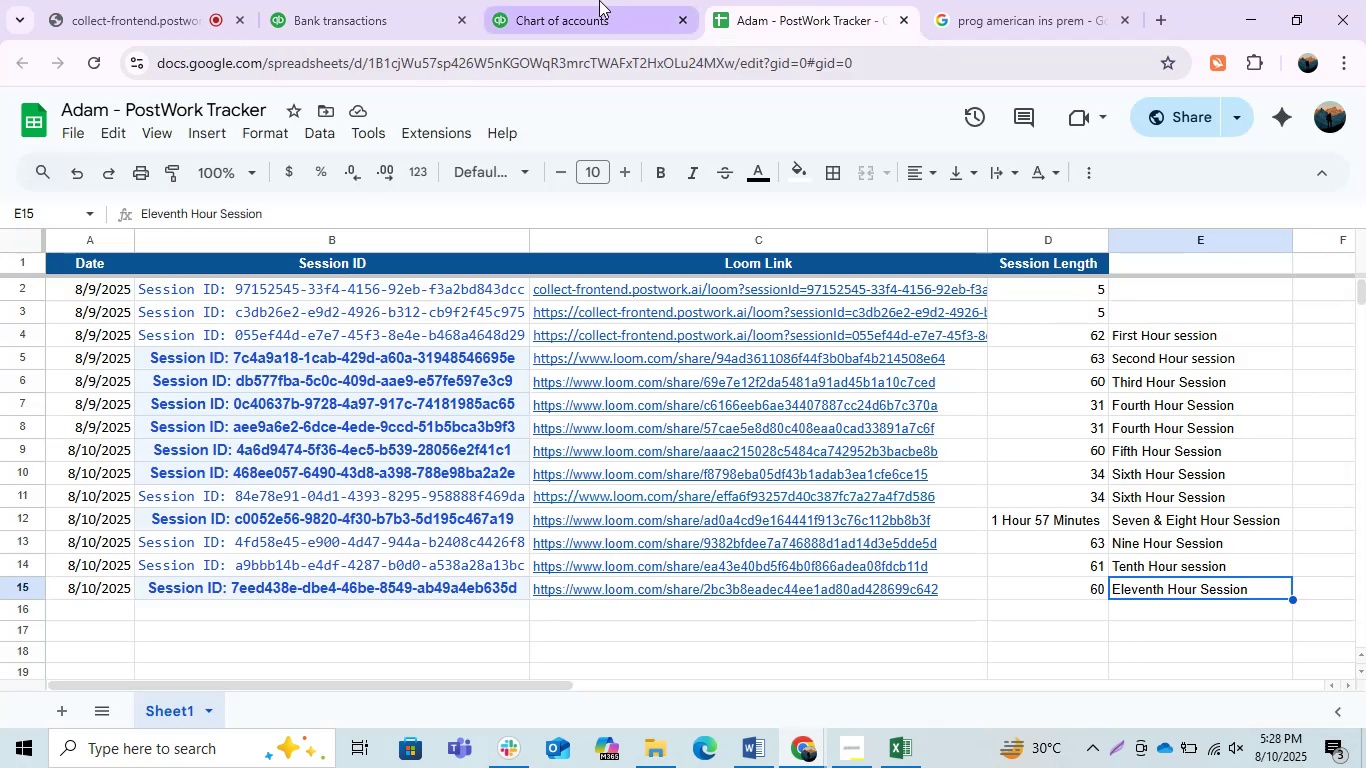 
left_click([144, 0])
 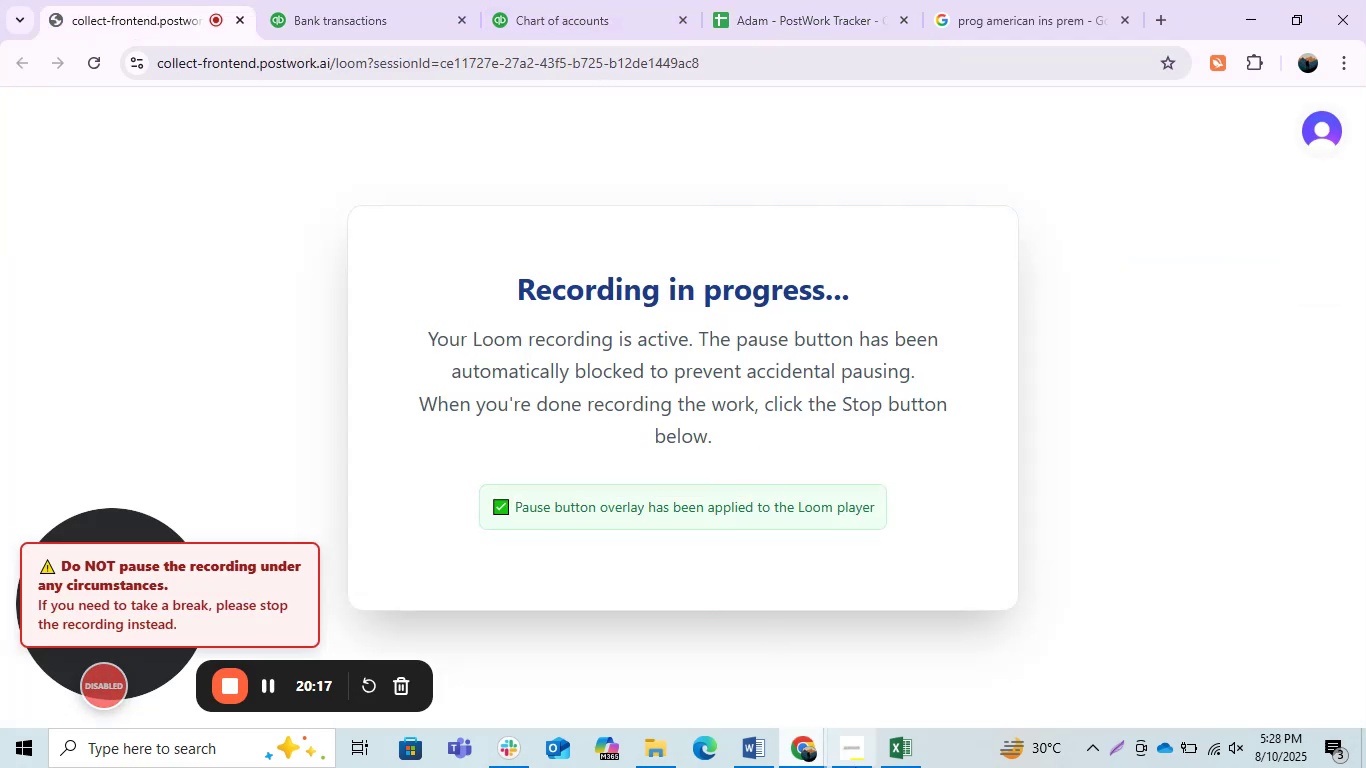 
left_click([869, 751])
 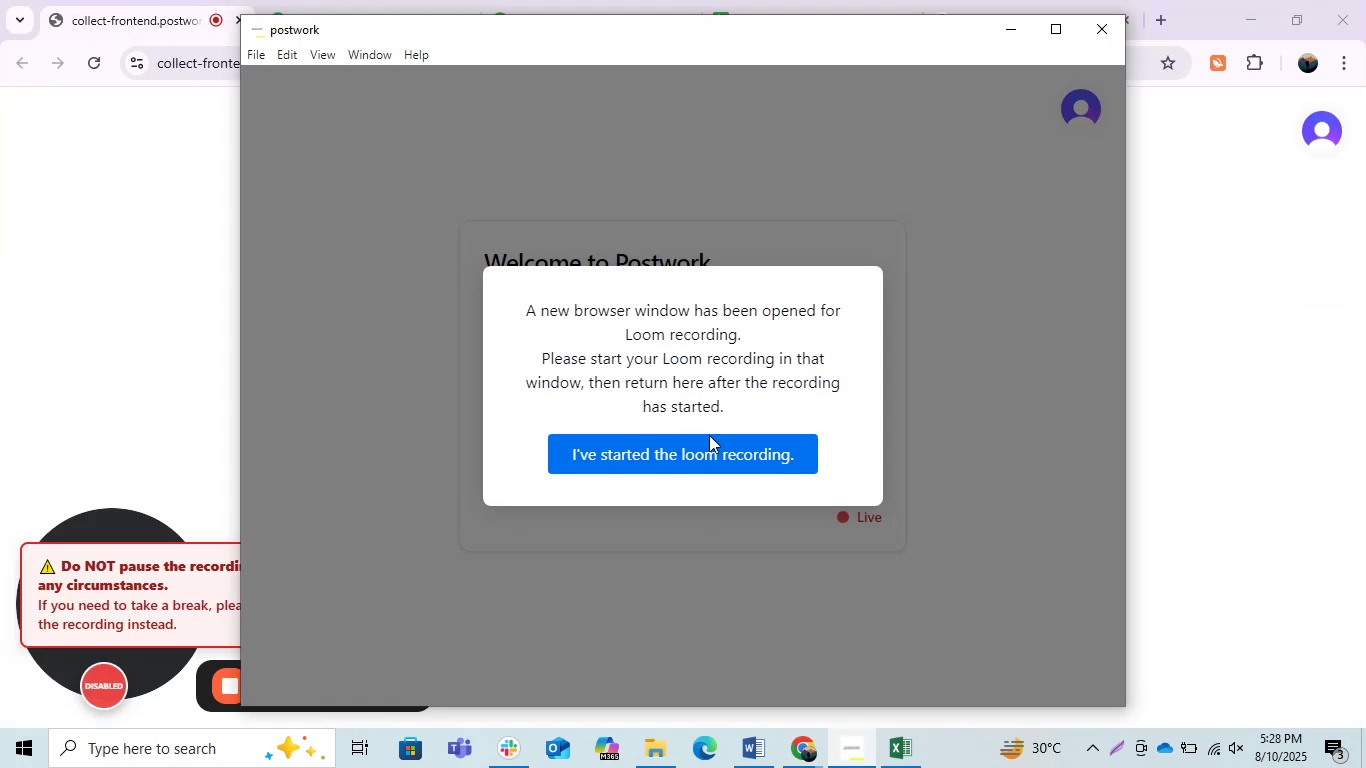 
left_click([715, 466])
 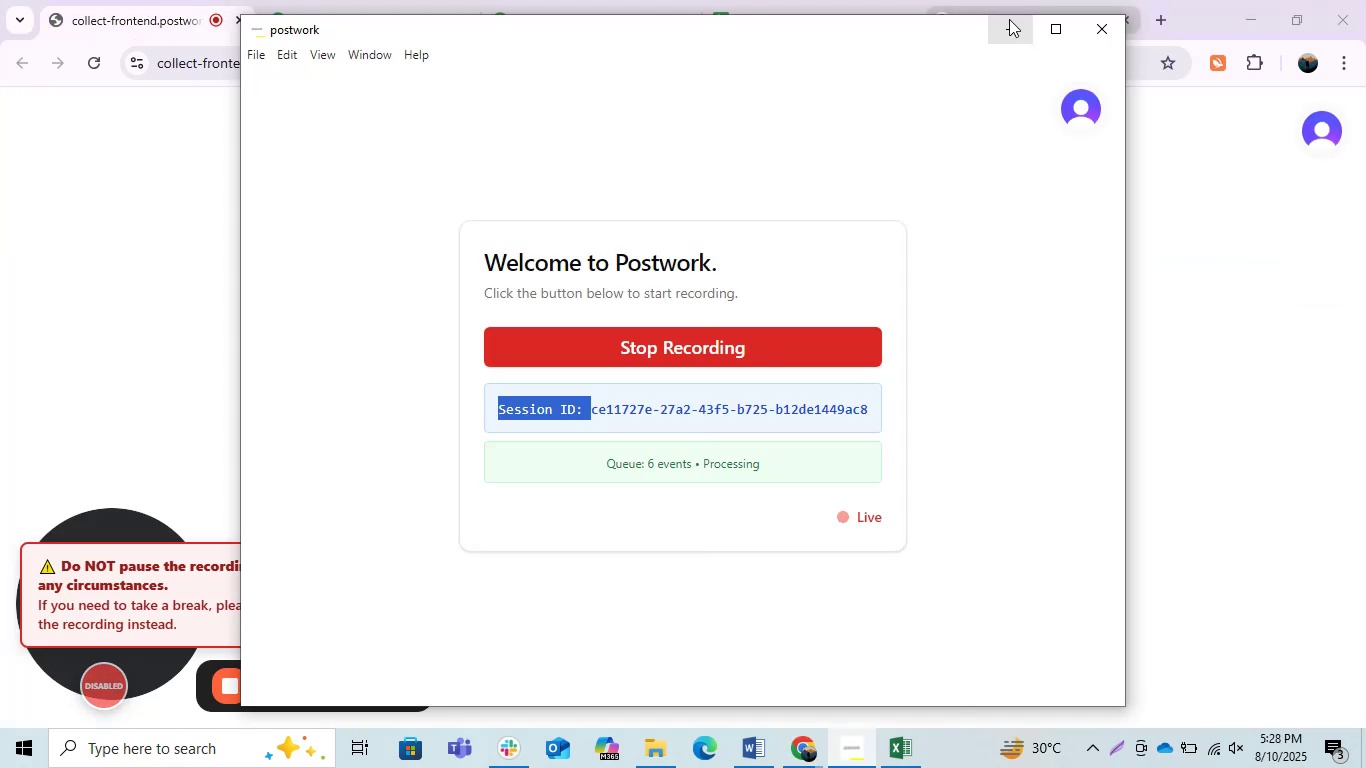 
left_click([1009, 19])
 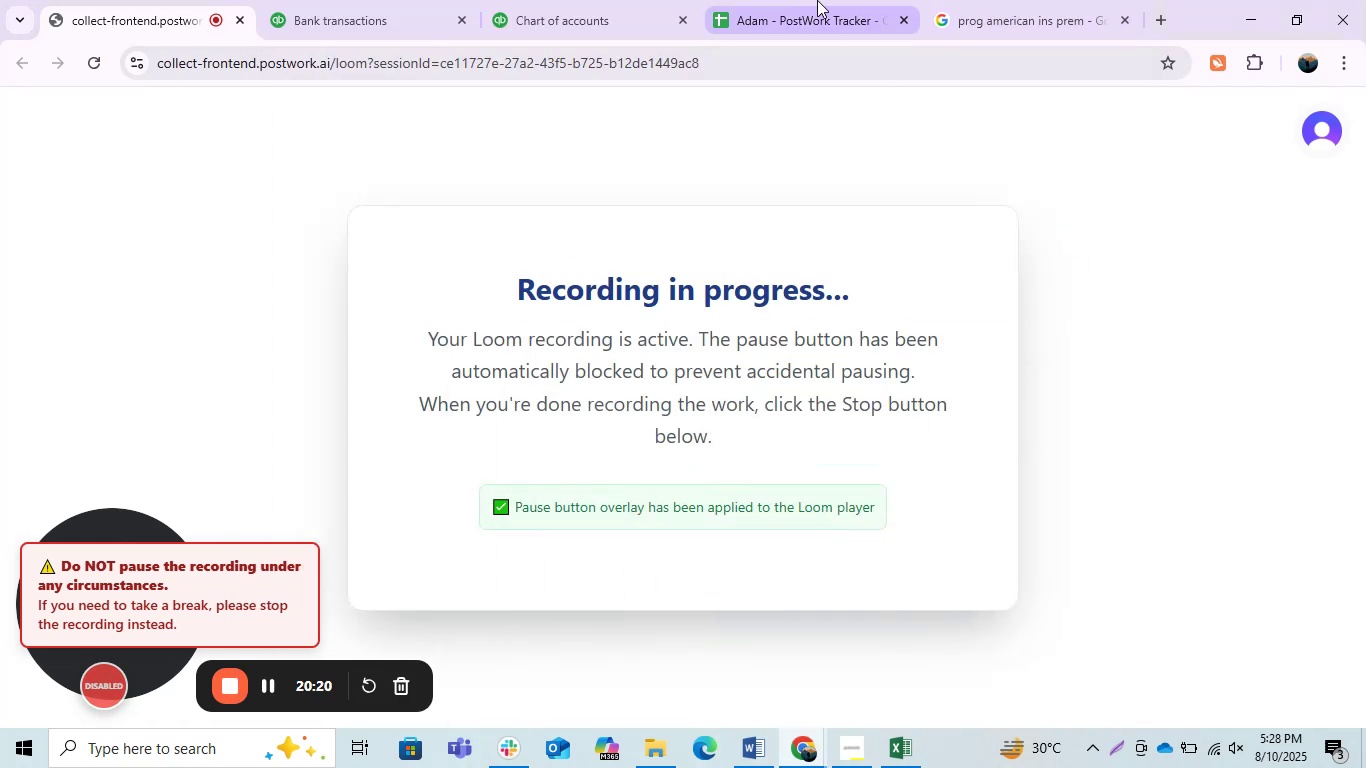 
left_click([816, 0])
 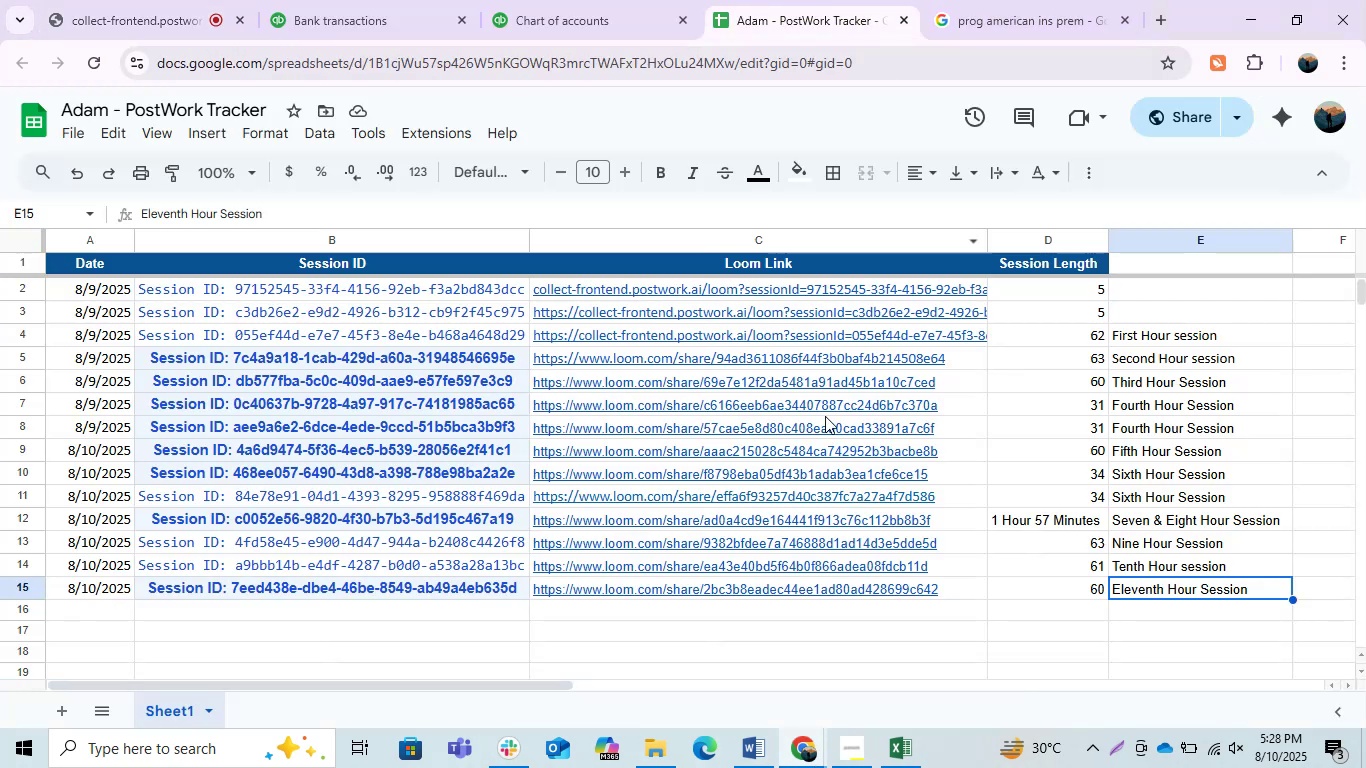 
left_click([640, 631])
 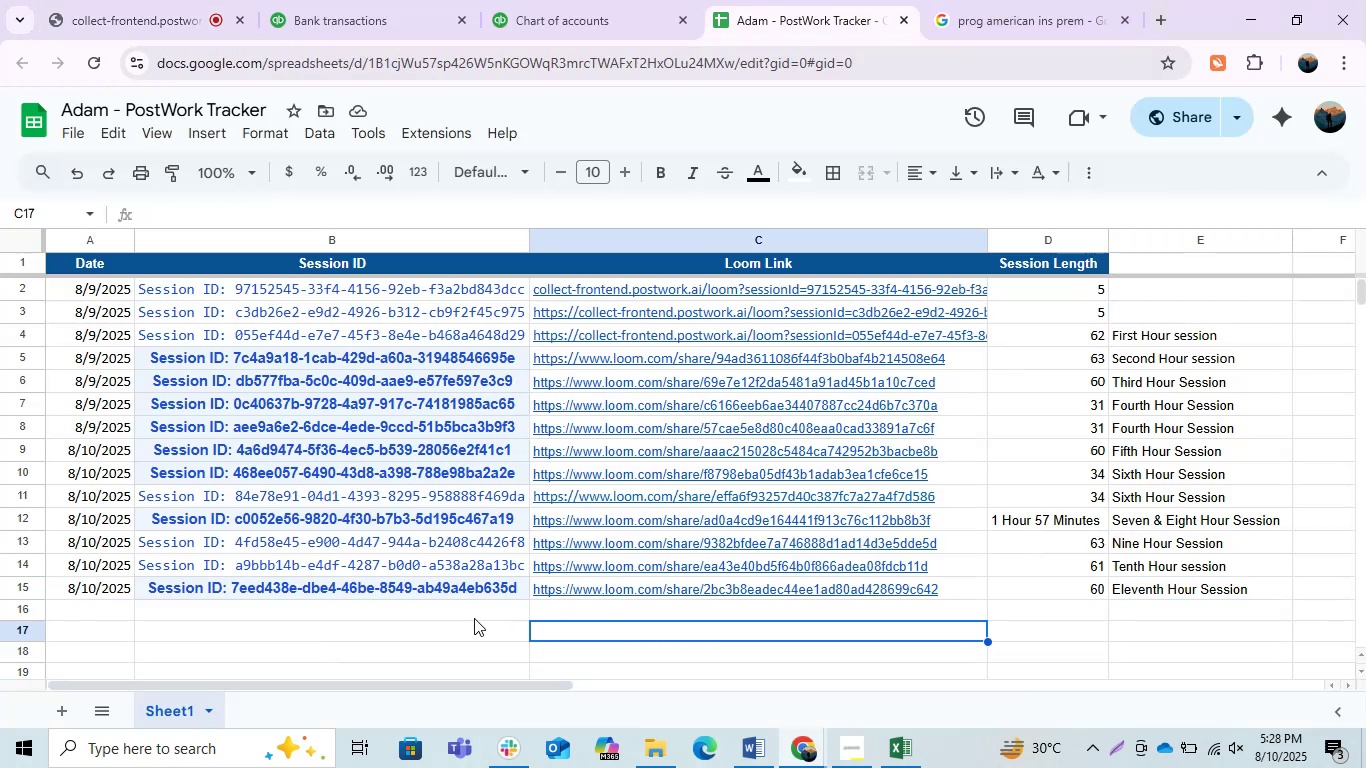 
left_click([449, 613])
 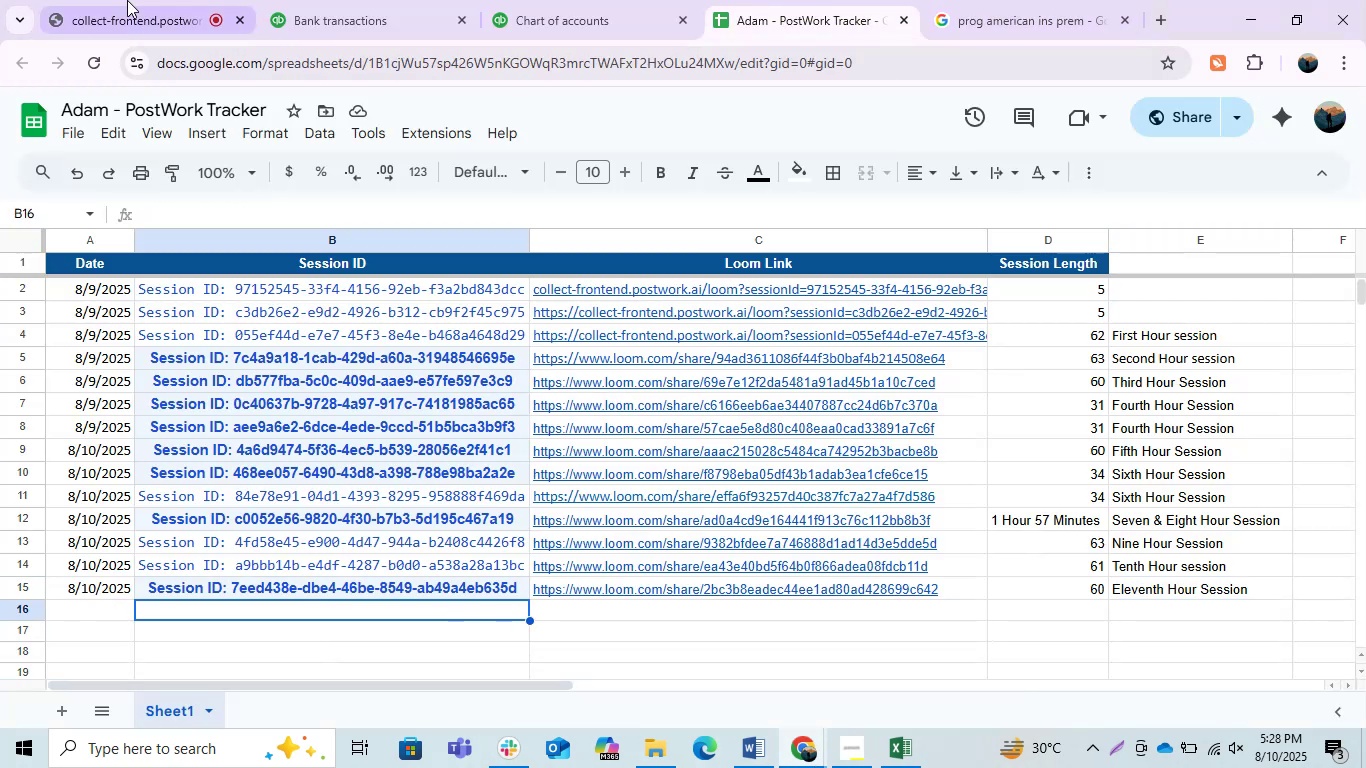 
left_click([130, 0])
 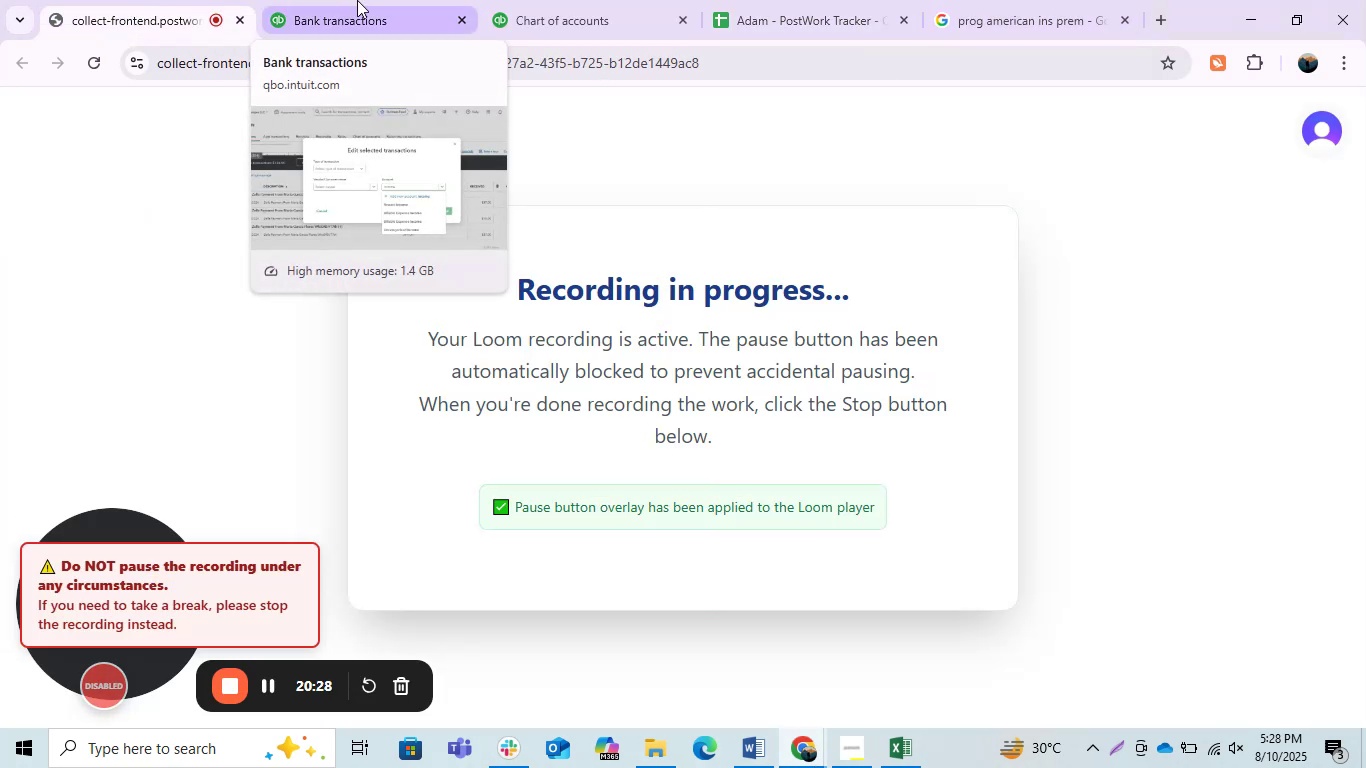 
wait(5.76)
 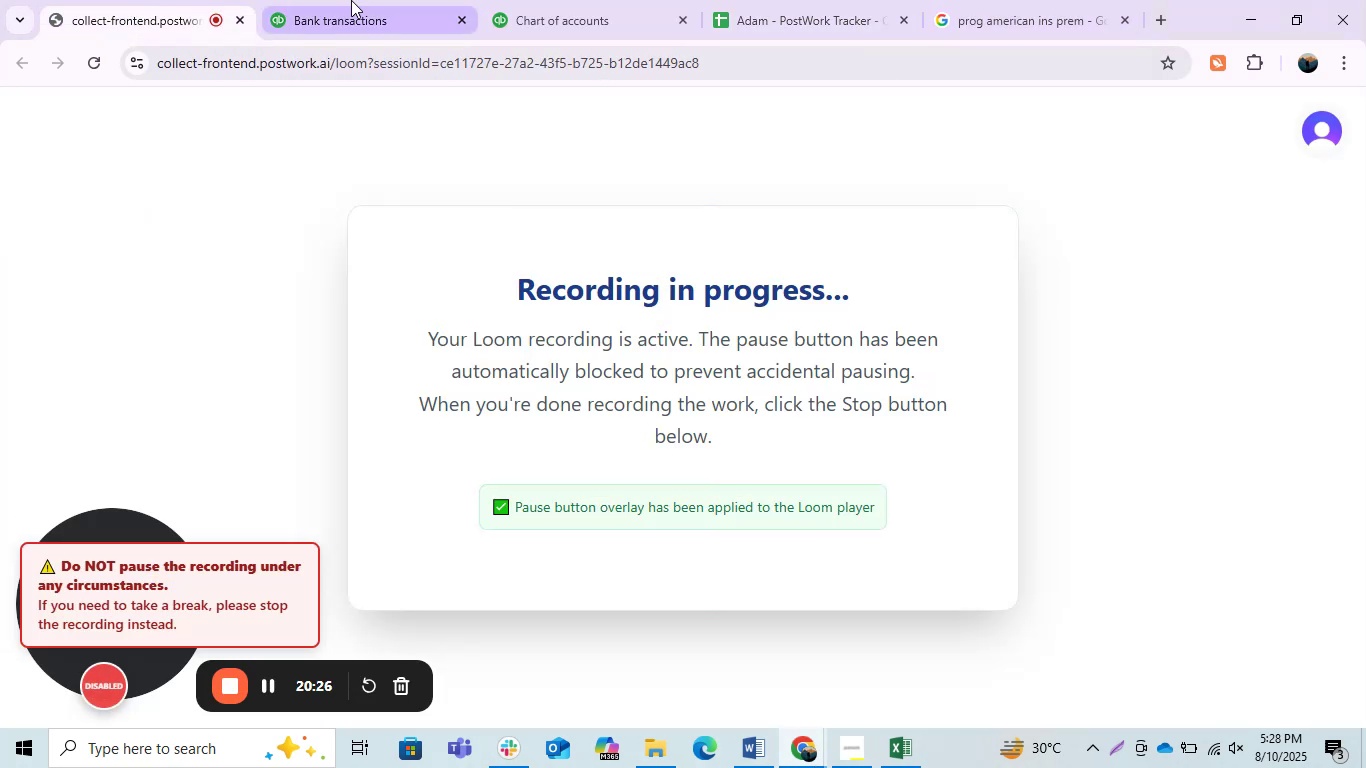 
left_click([357, 0])
 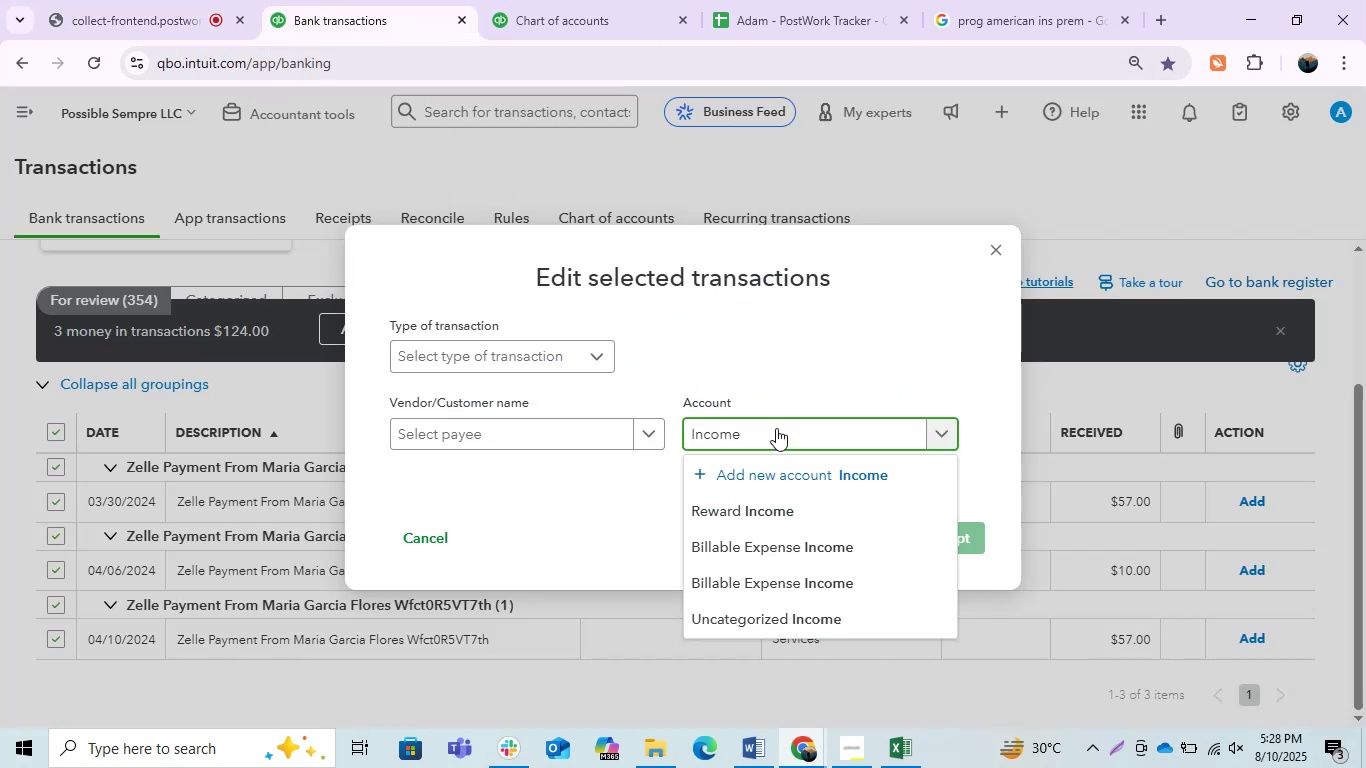 
key(Space)
 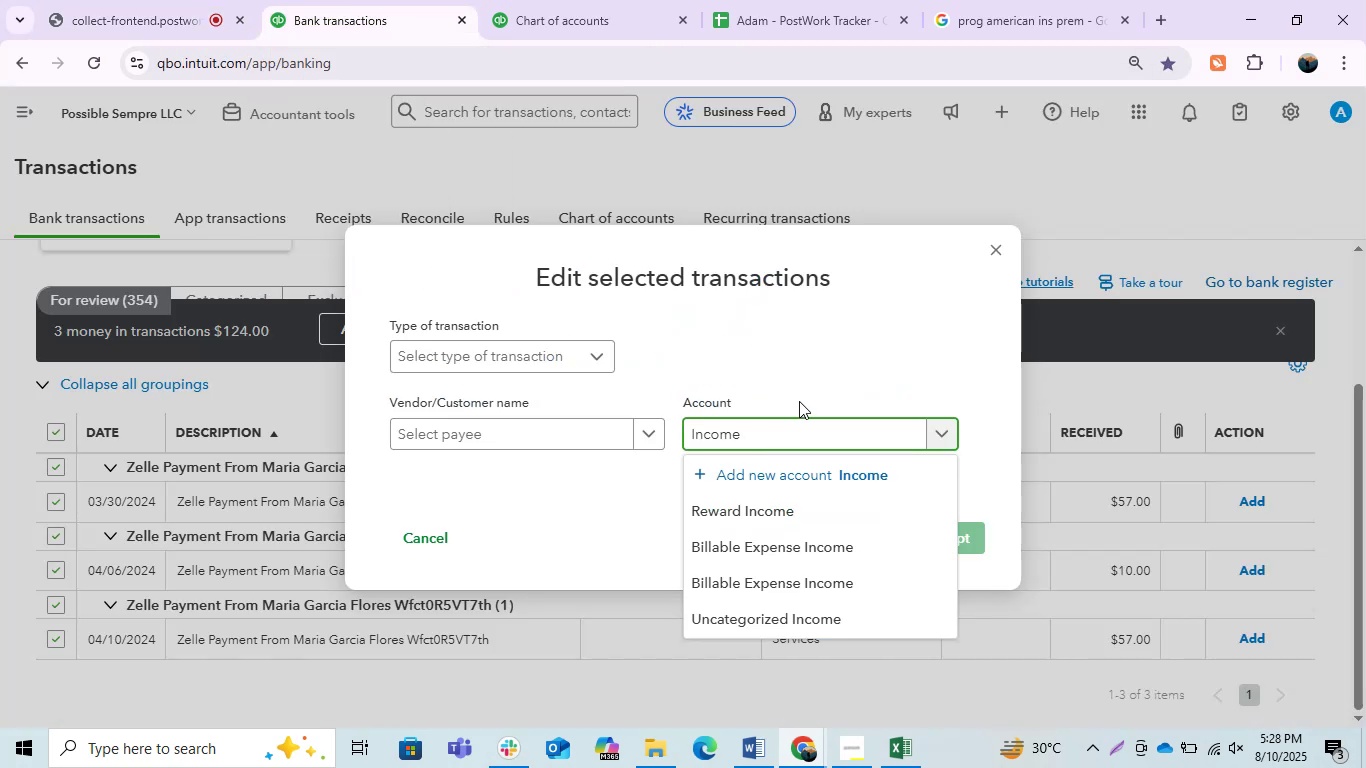 
left_click([853, 0])
 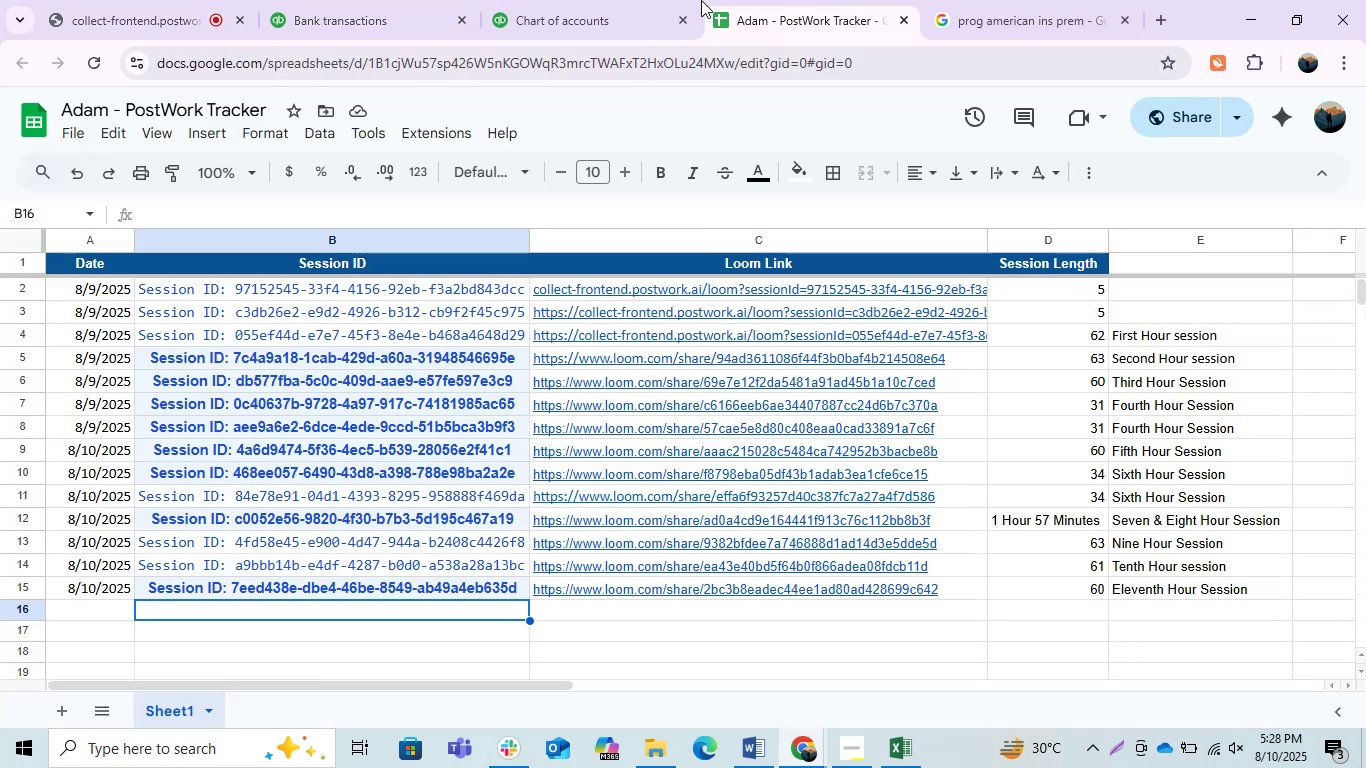 
left_click([586, 0])
 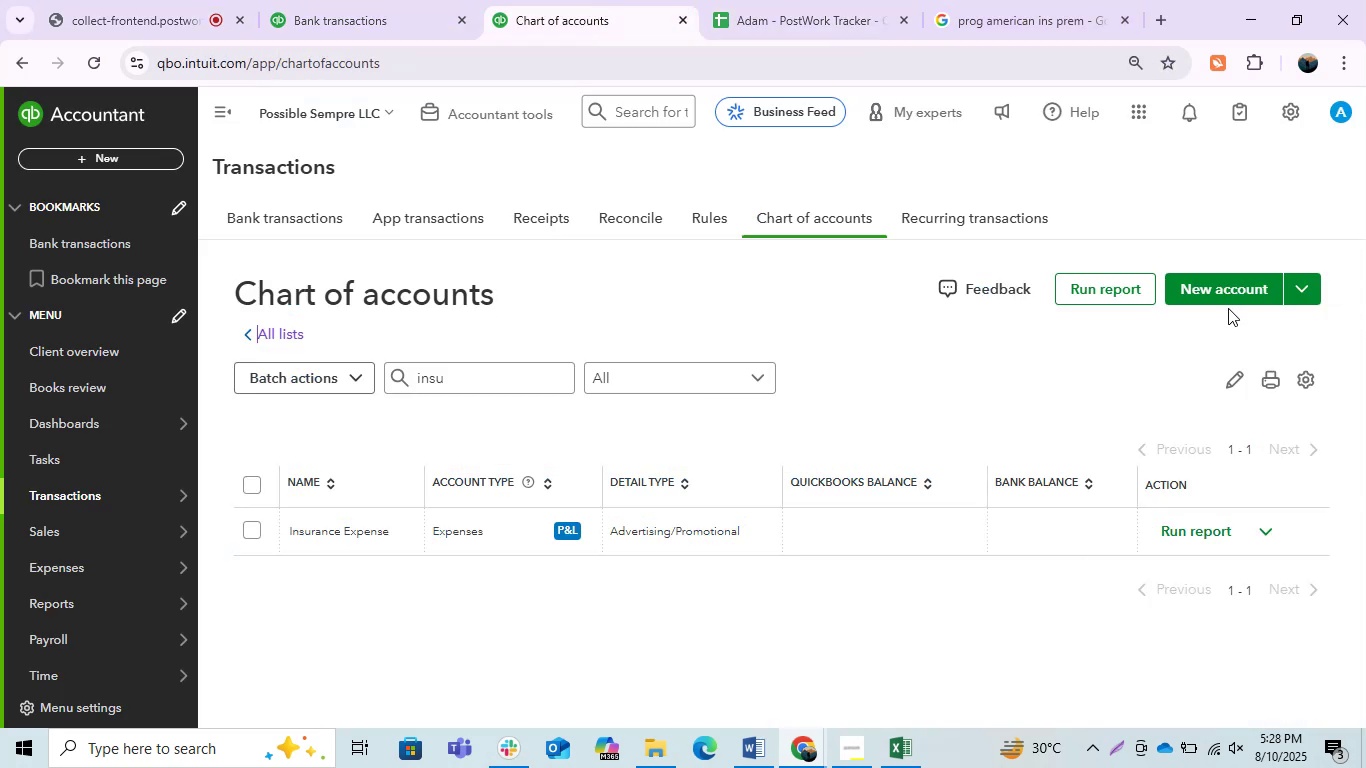 
double_click([1200, 284])
 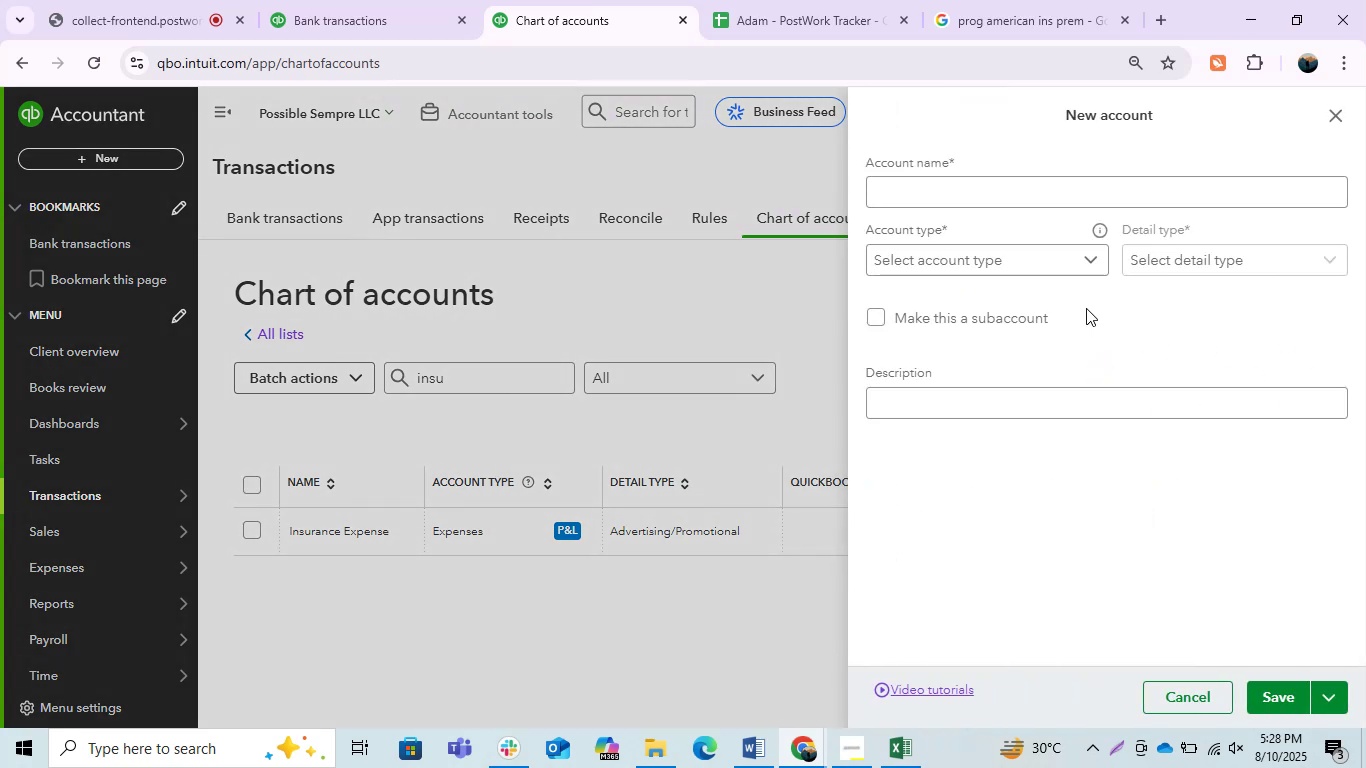 
left_click([965, 185])
 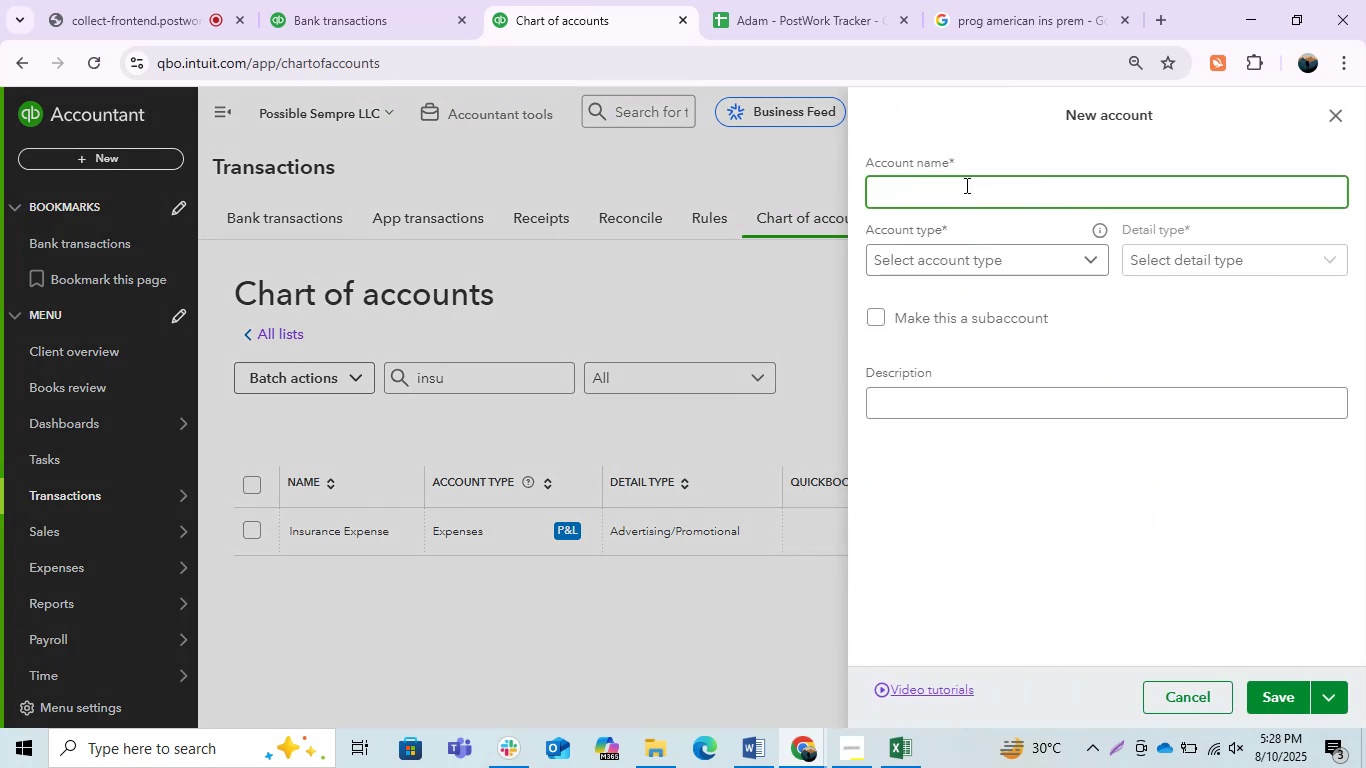 
type(Income)
 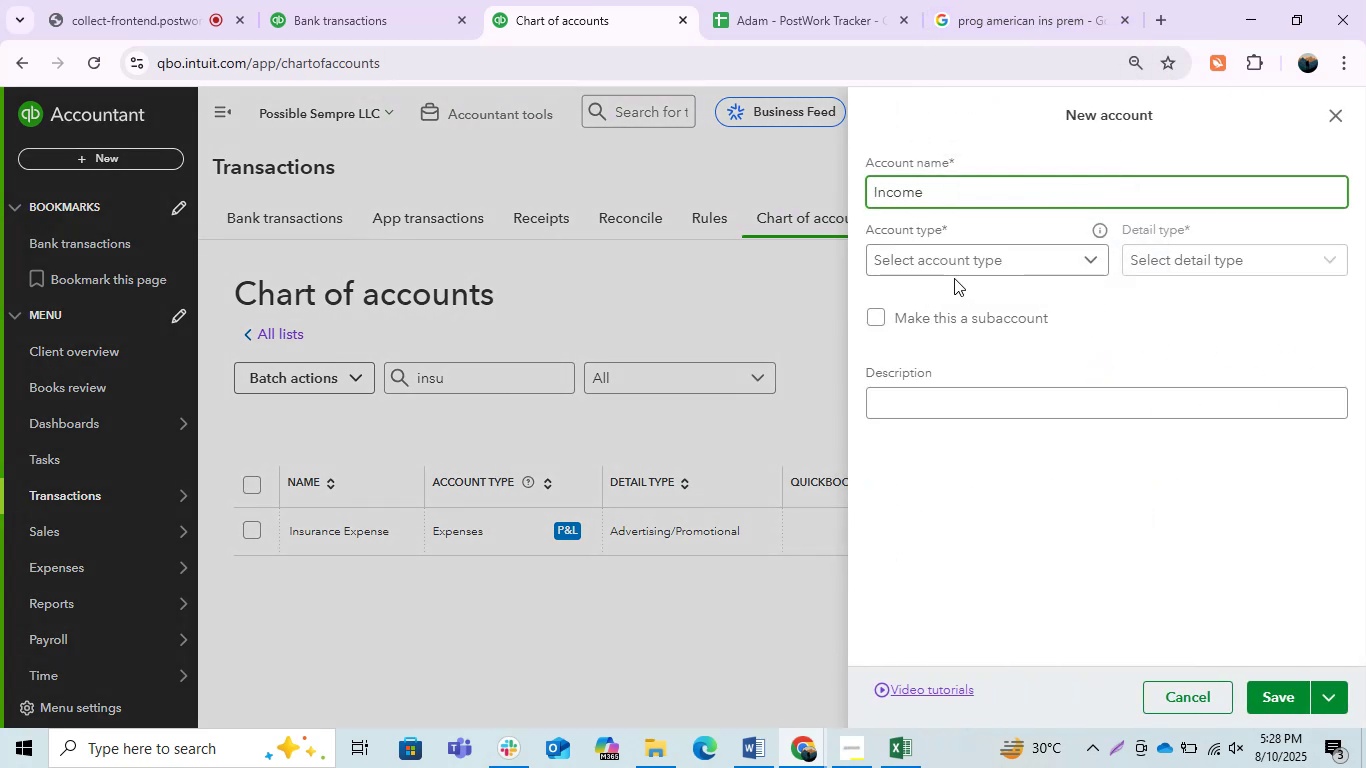 
left_click([990, 255])
 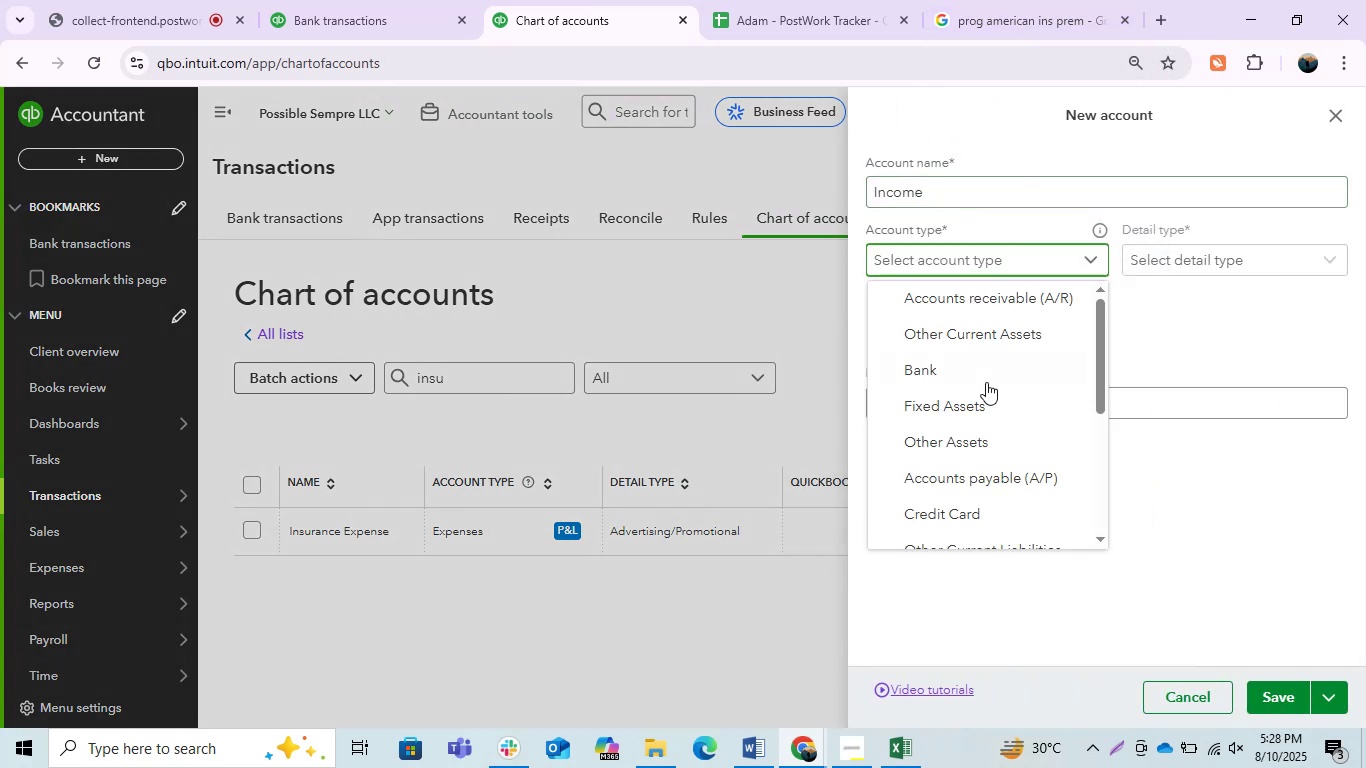 
scroll: coordinate [978, 407], scroll_direction: down, amount: 2.0
 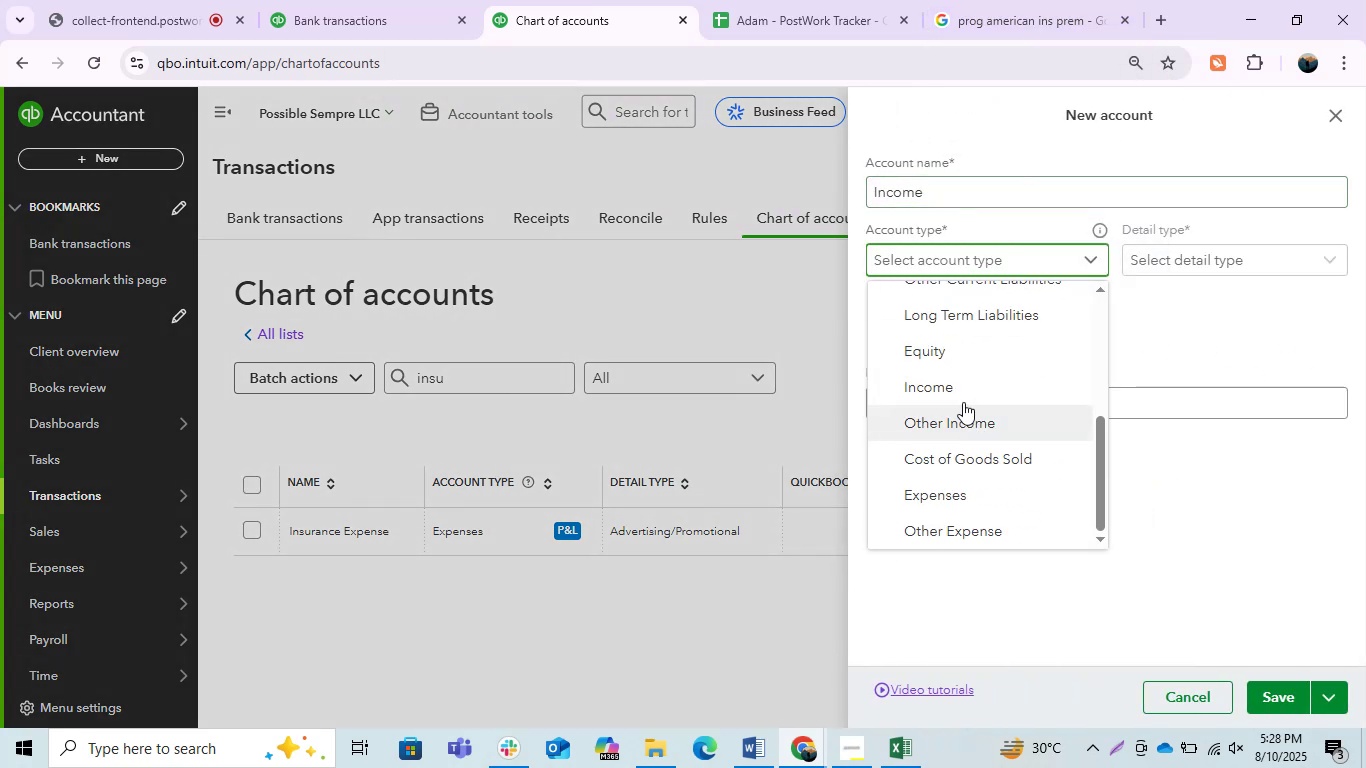 
left_click([958, 391])
 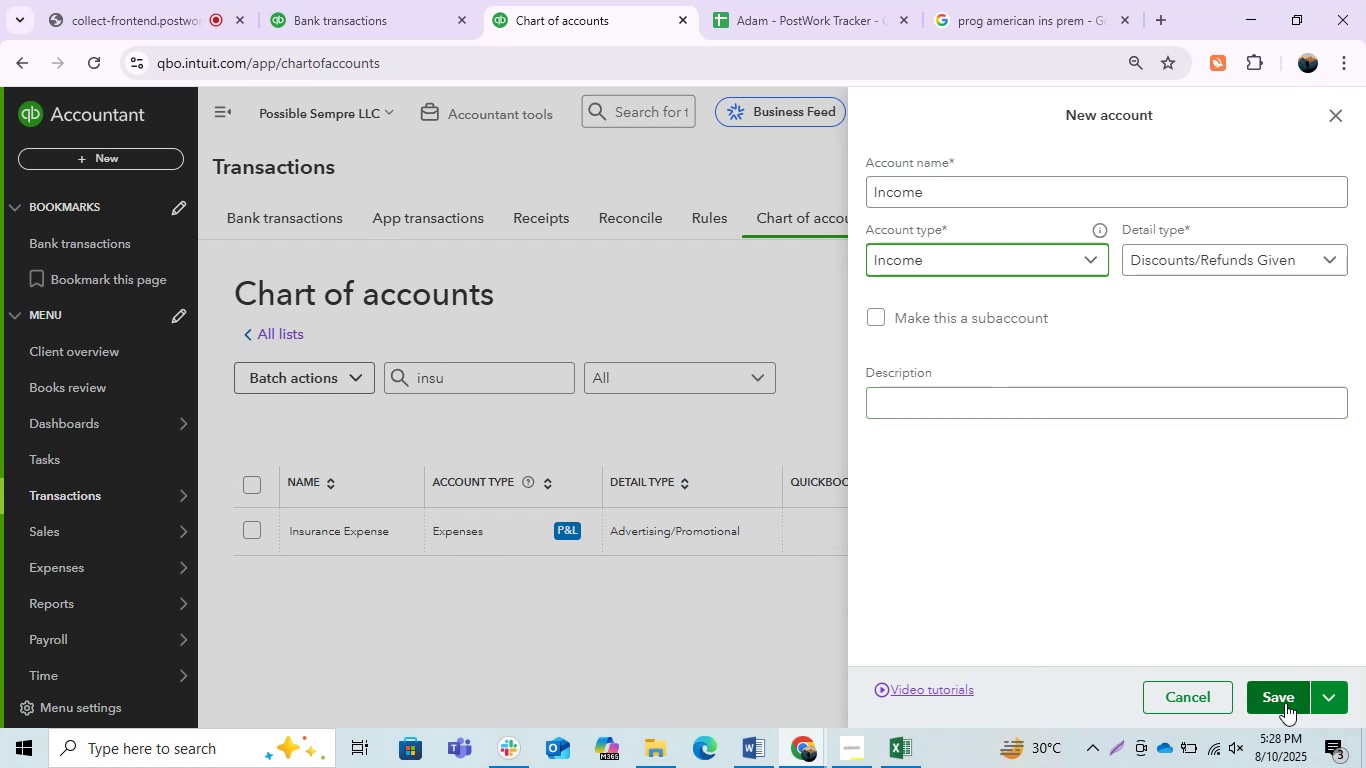 
left_click([1285, 703])
 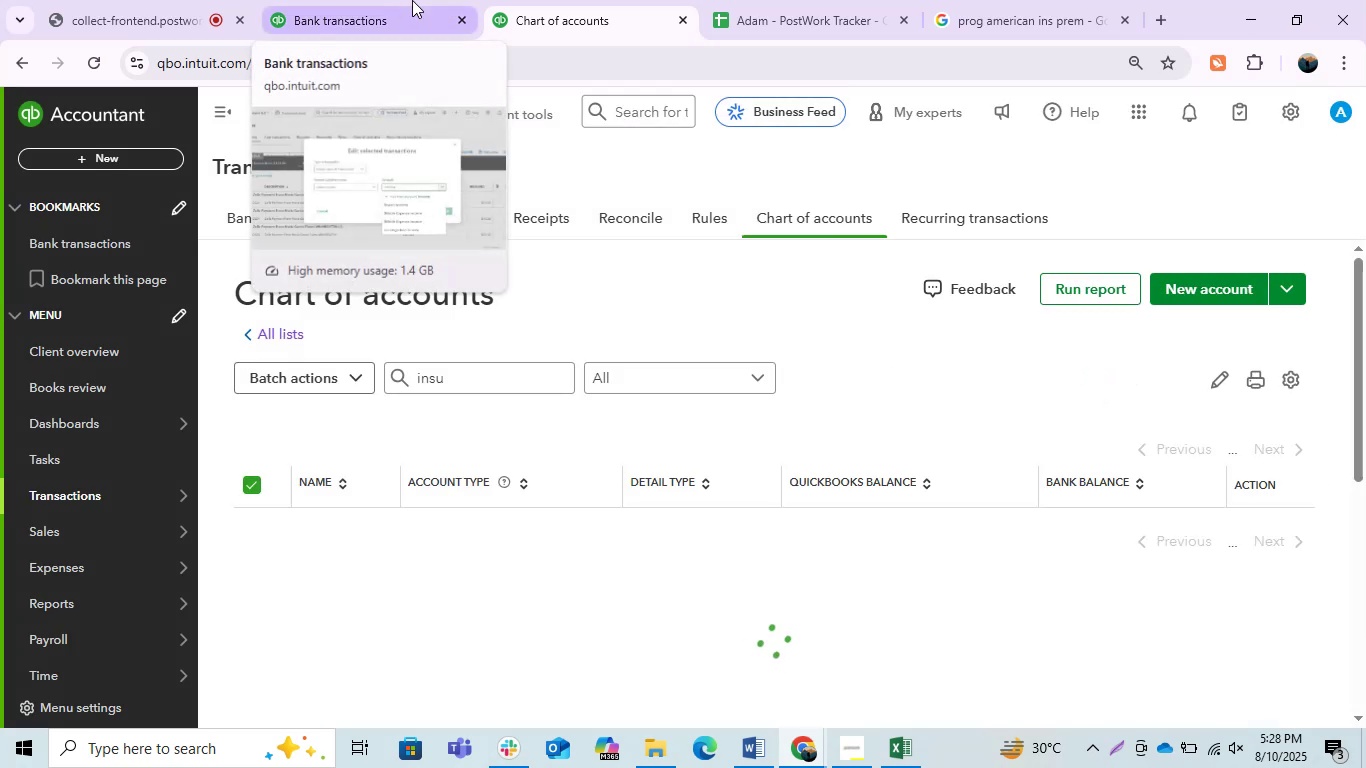 
left_click([412, 0])
 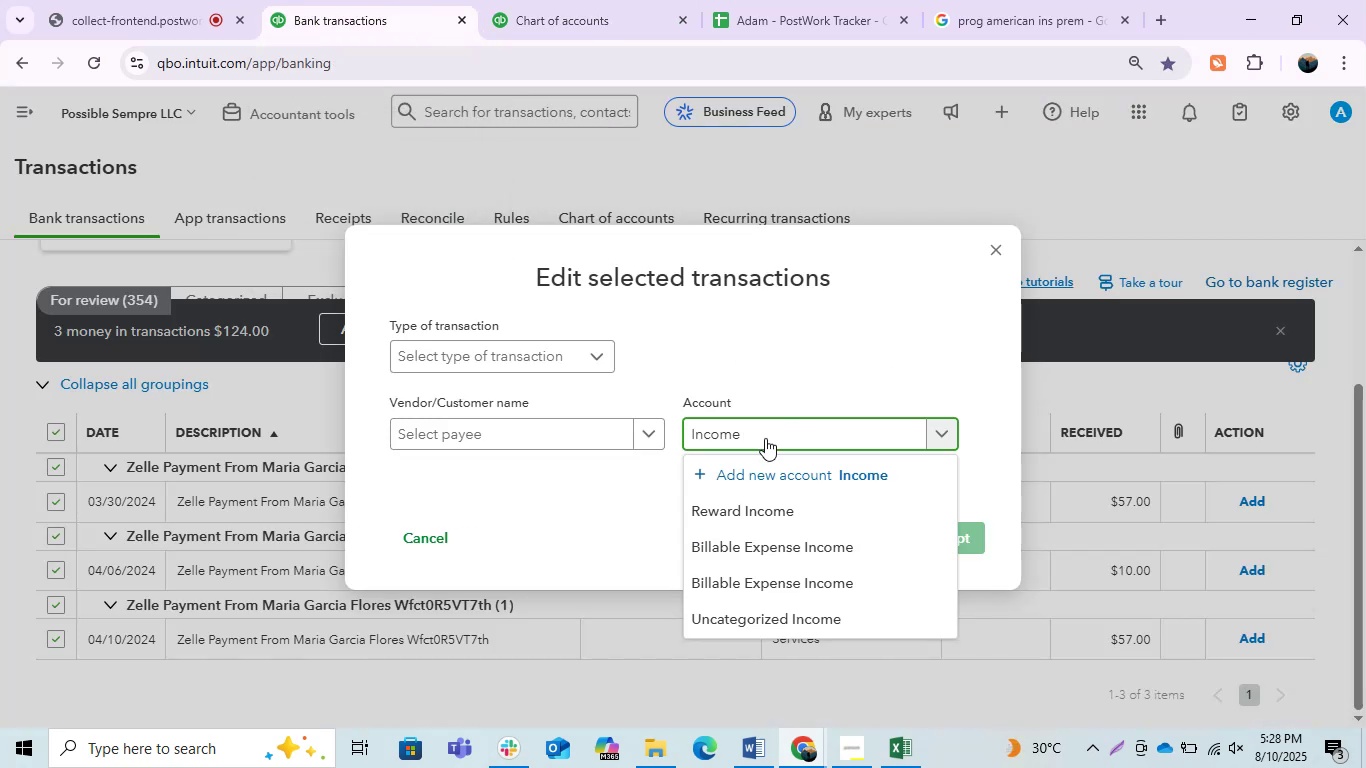 
left_click([748, 427])
 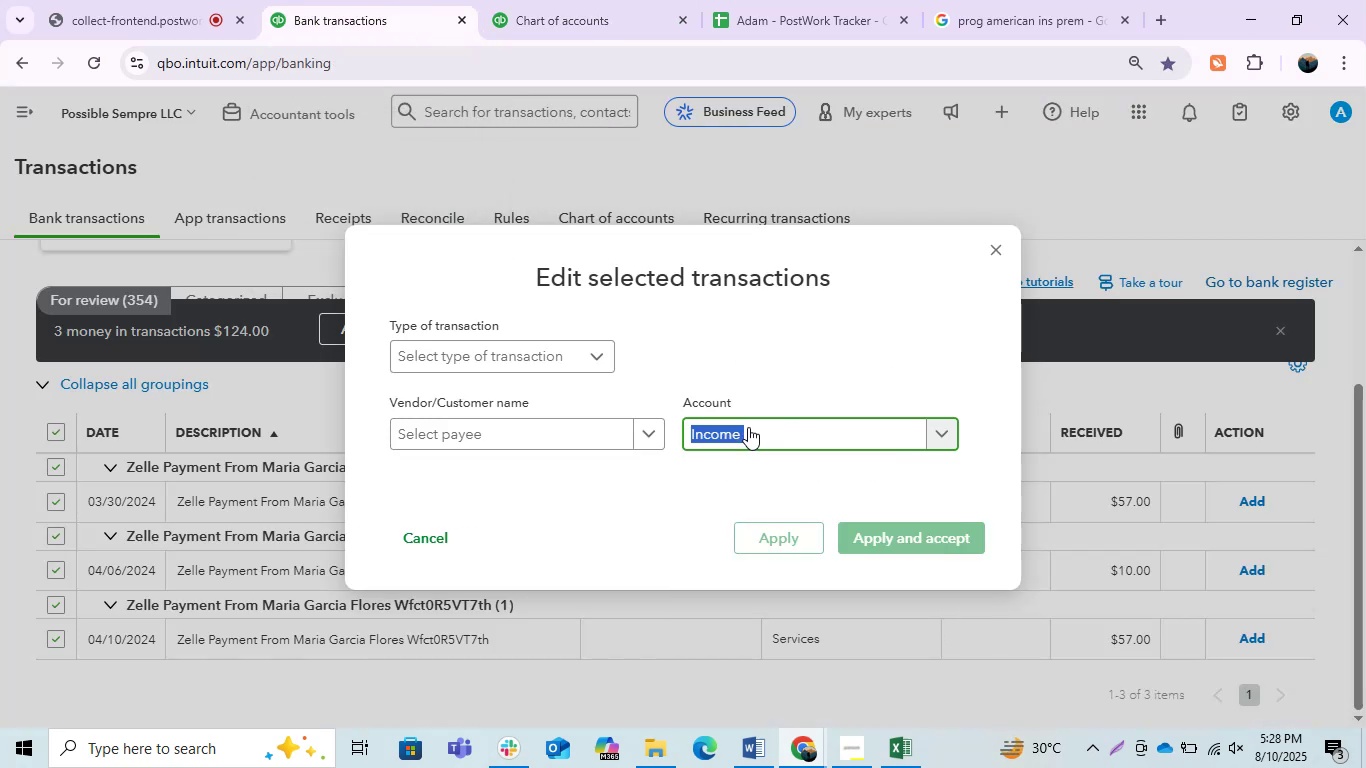 
left_click([764, 435])
 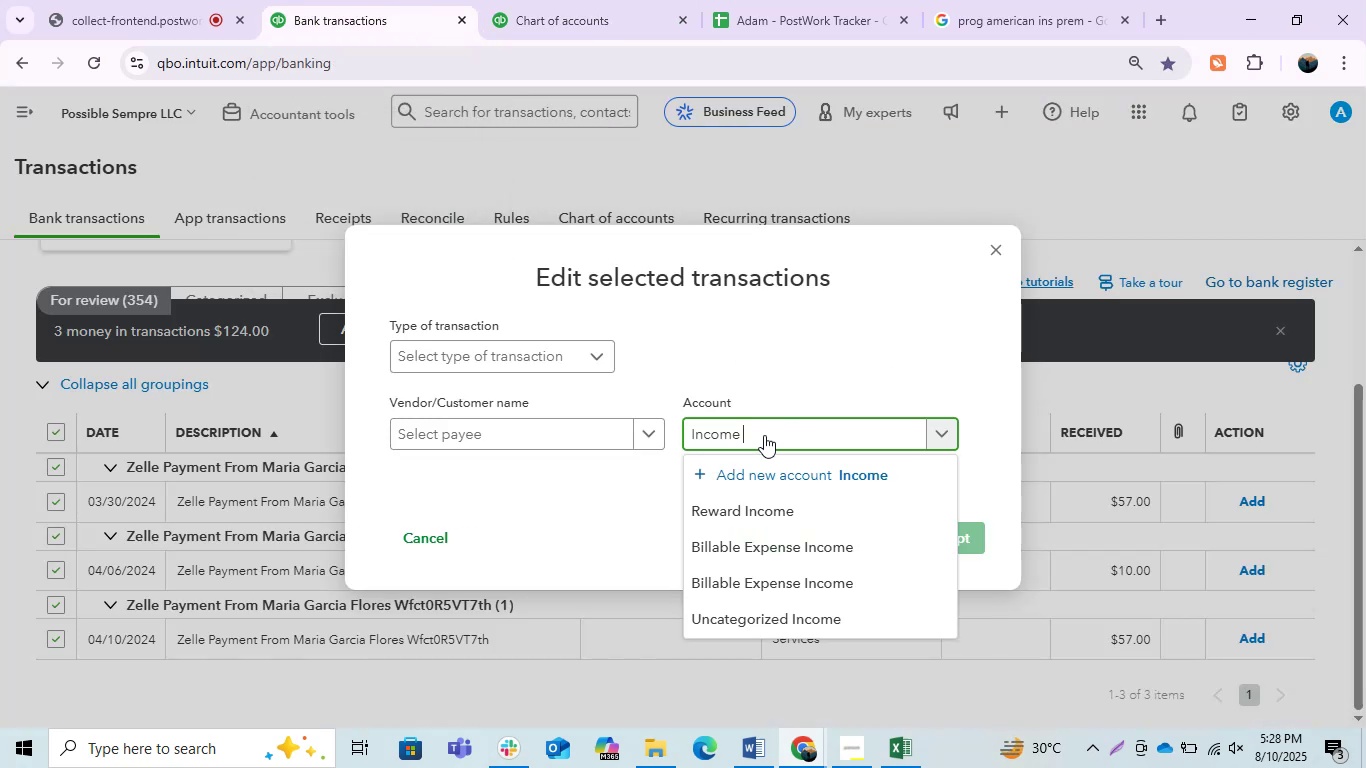 
key(Backspace)
 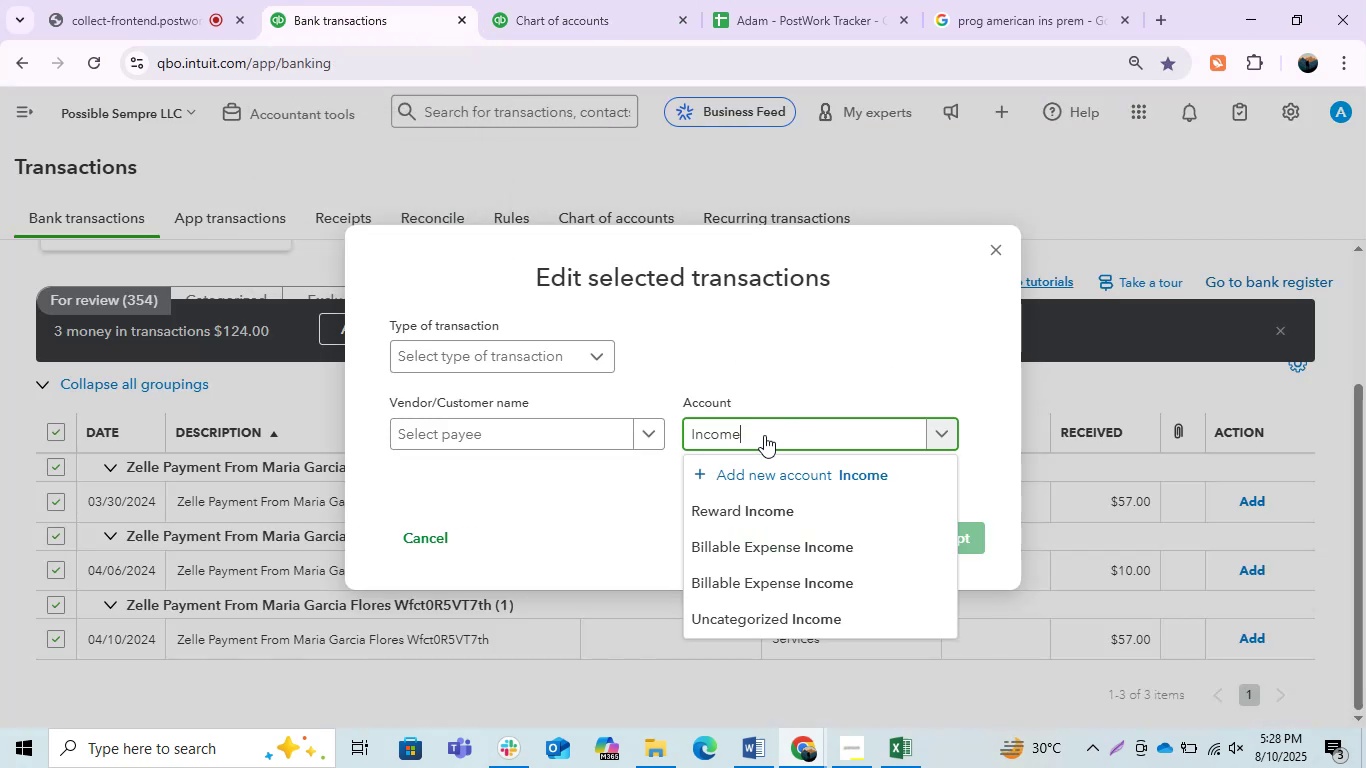 
left_click([764, 435])
 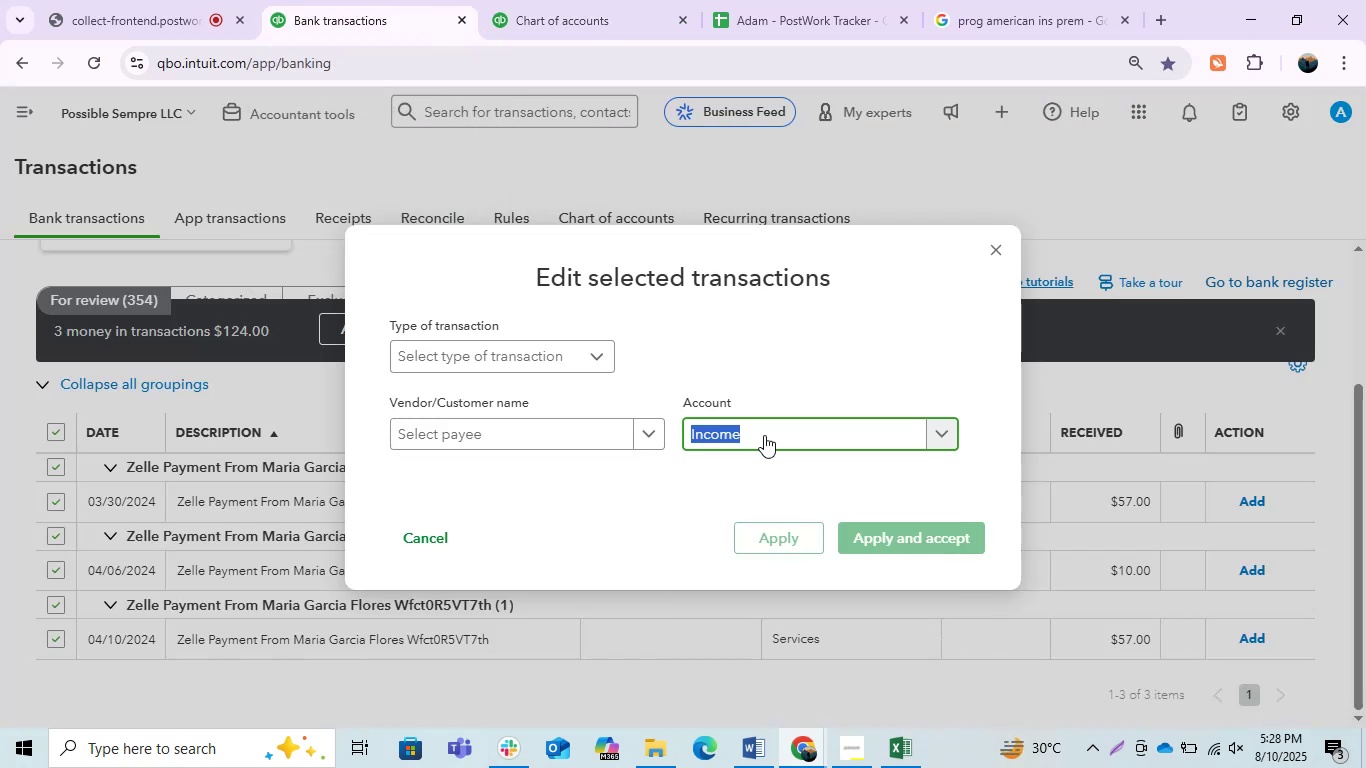 
left_click([764, 435])
 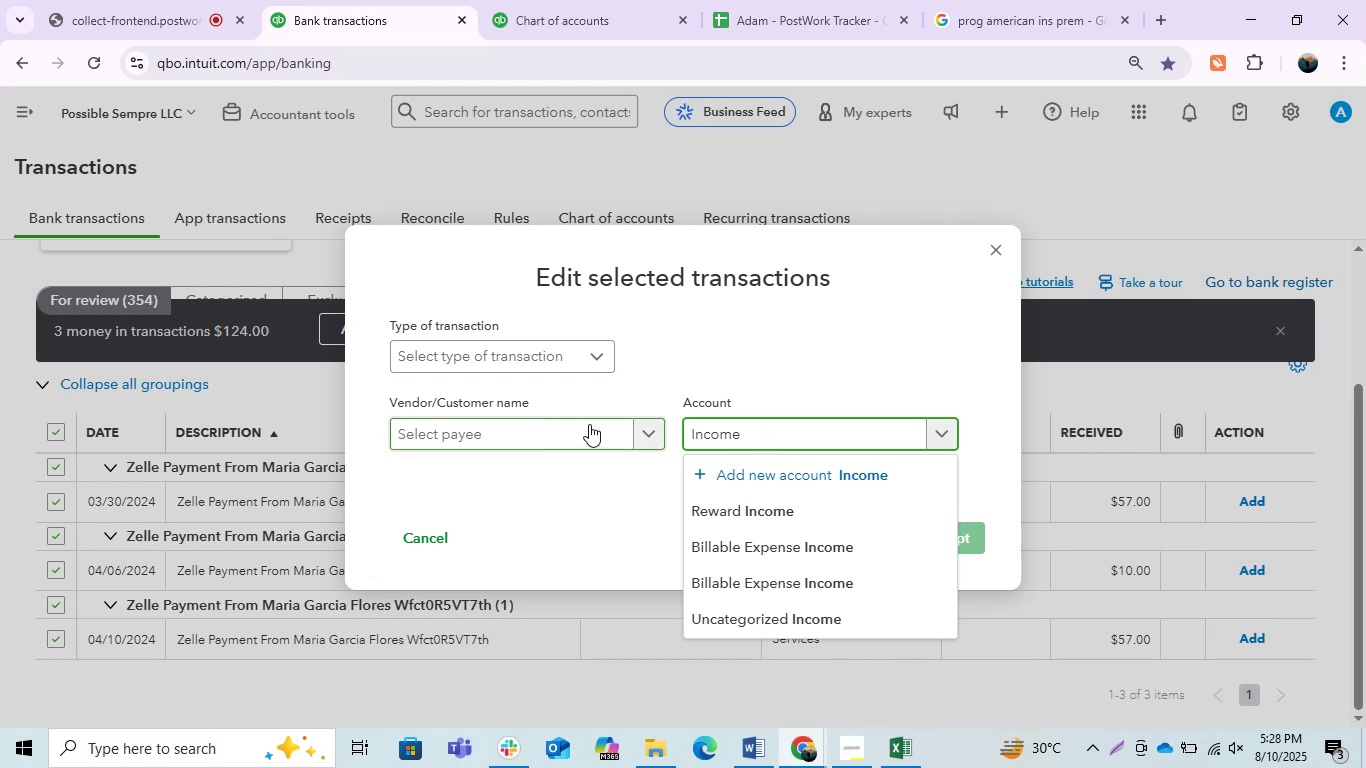 
left_click([589, 424])
 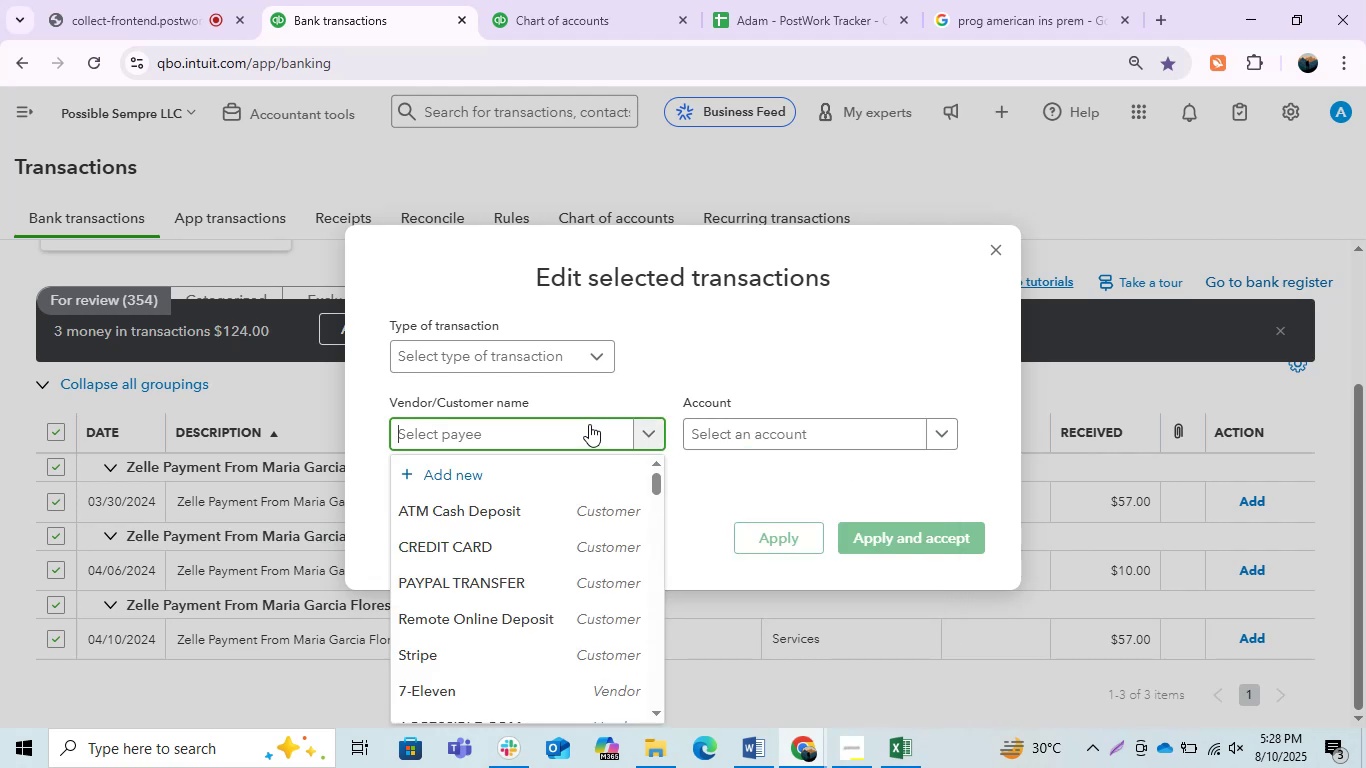 
type(Maria Garcia )
 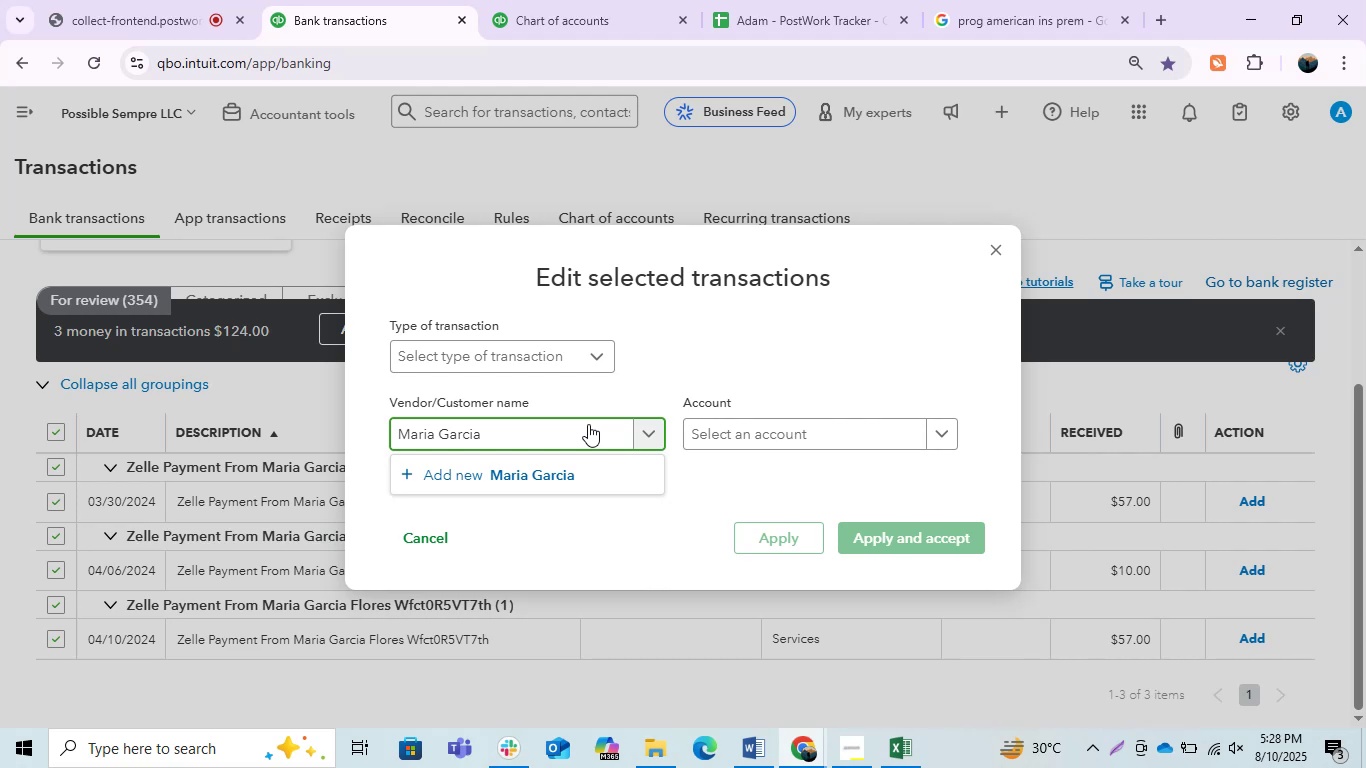 
wait(5.25)
 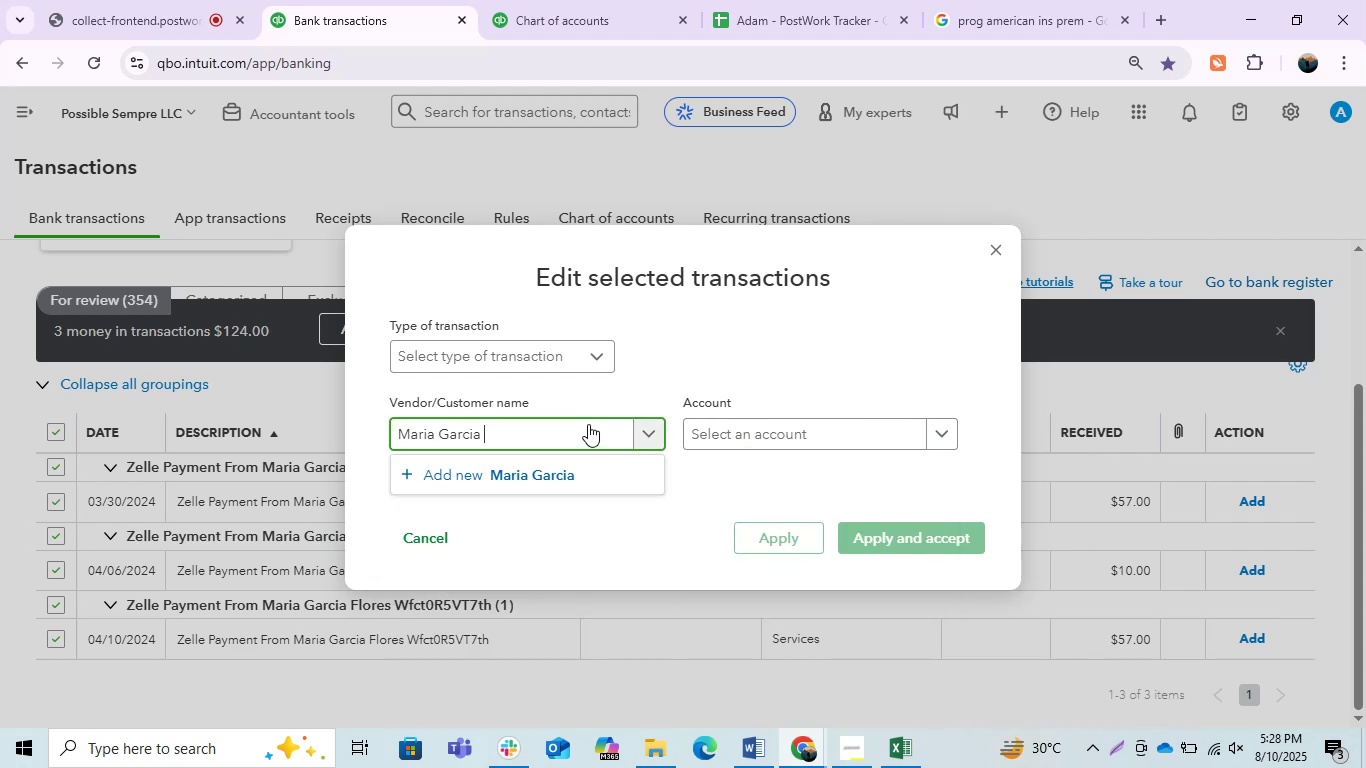 
type(Flores)
 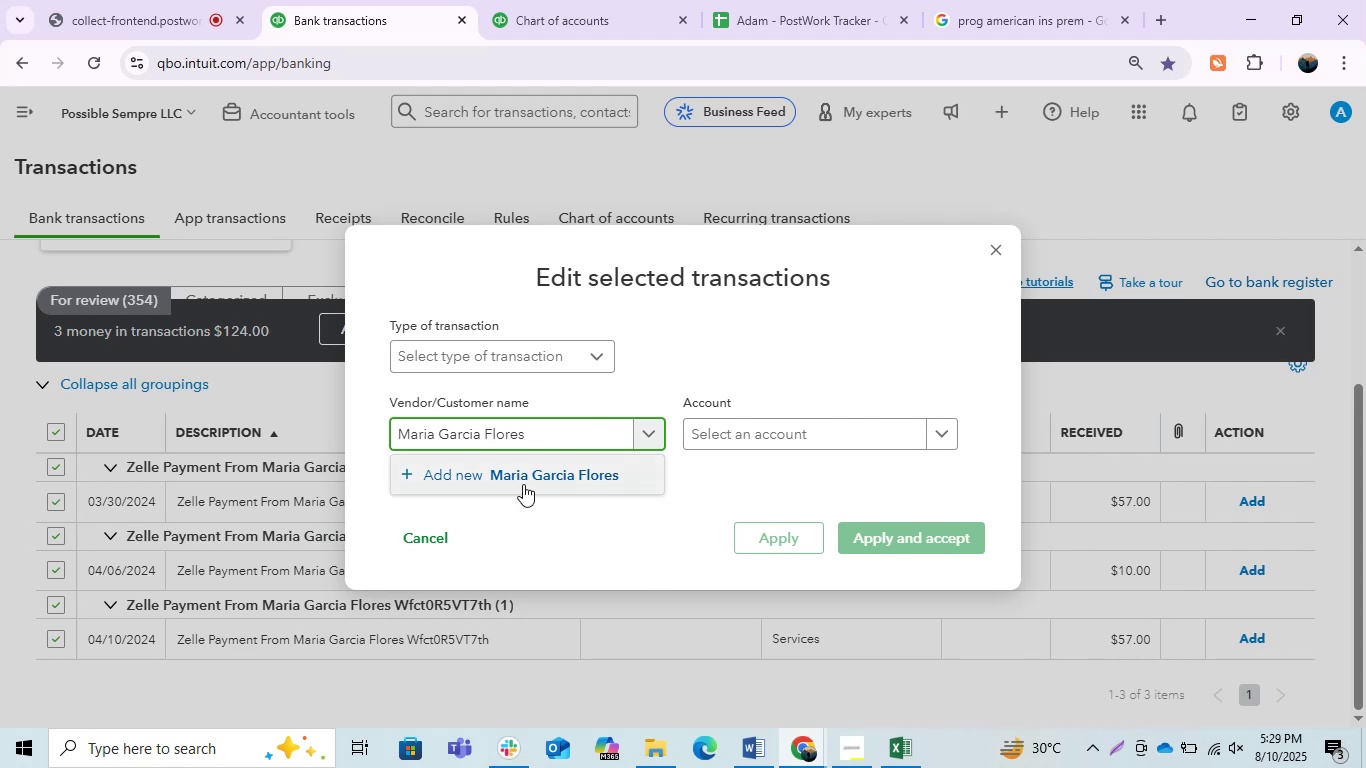 
left_click([523, 472])
 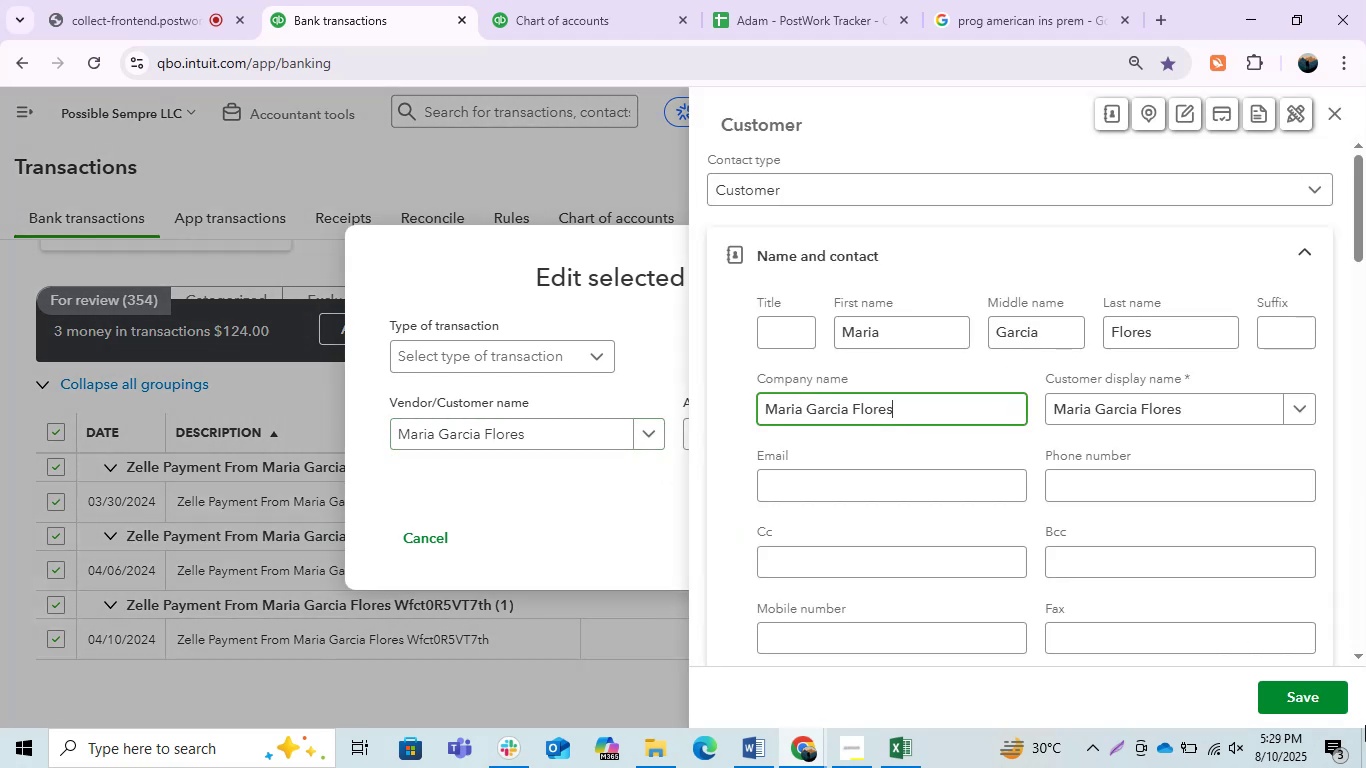 
left_click([1291, 714])
 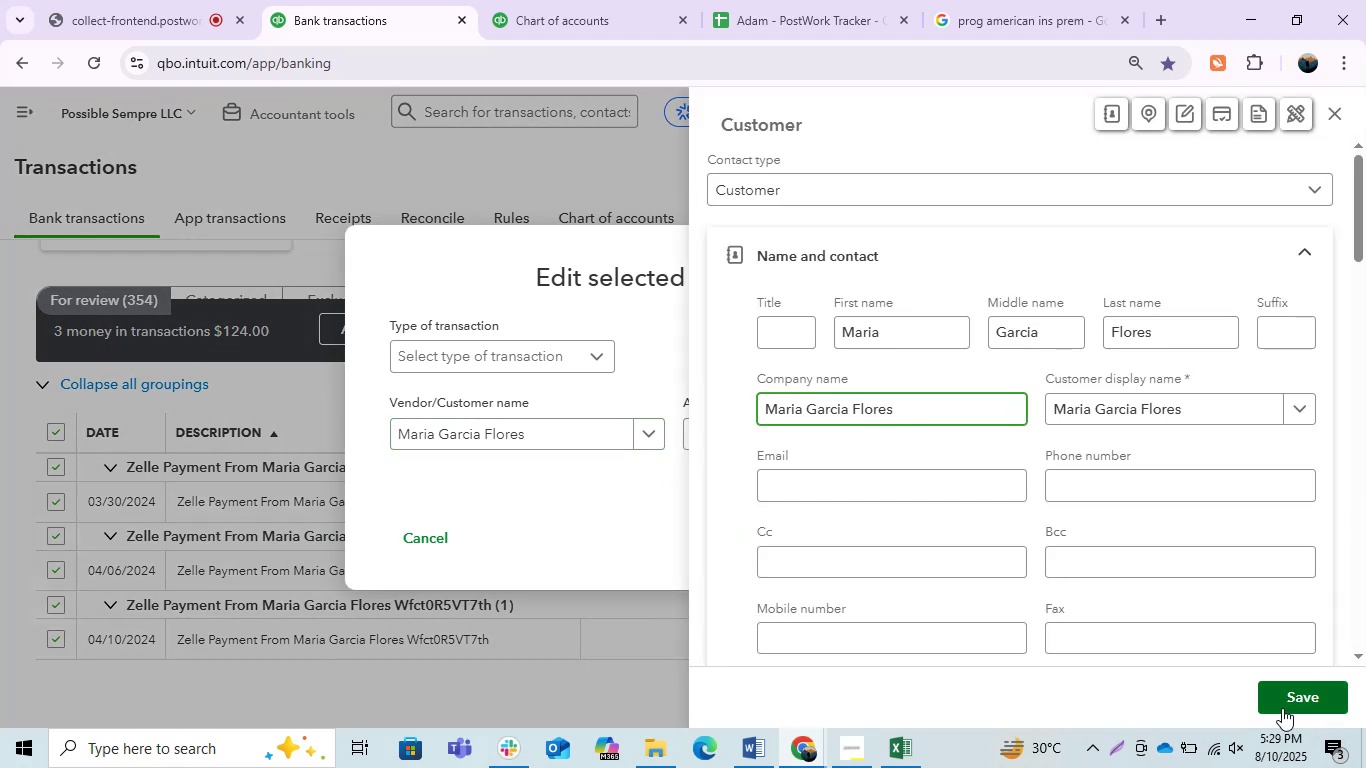 
left_click([1282, 708])
 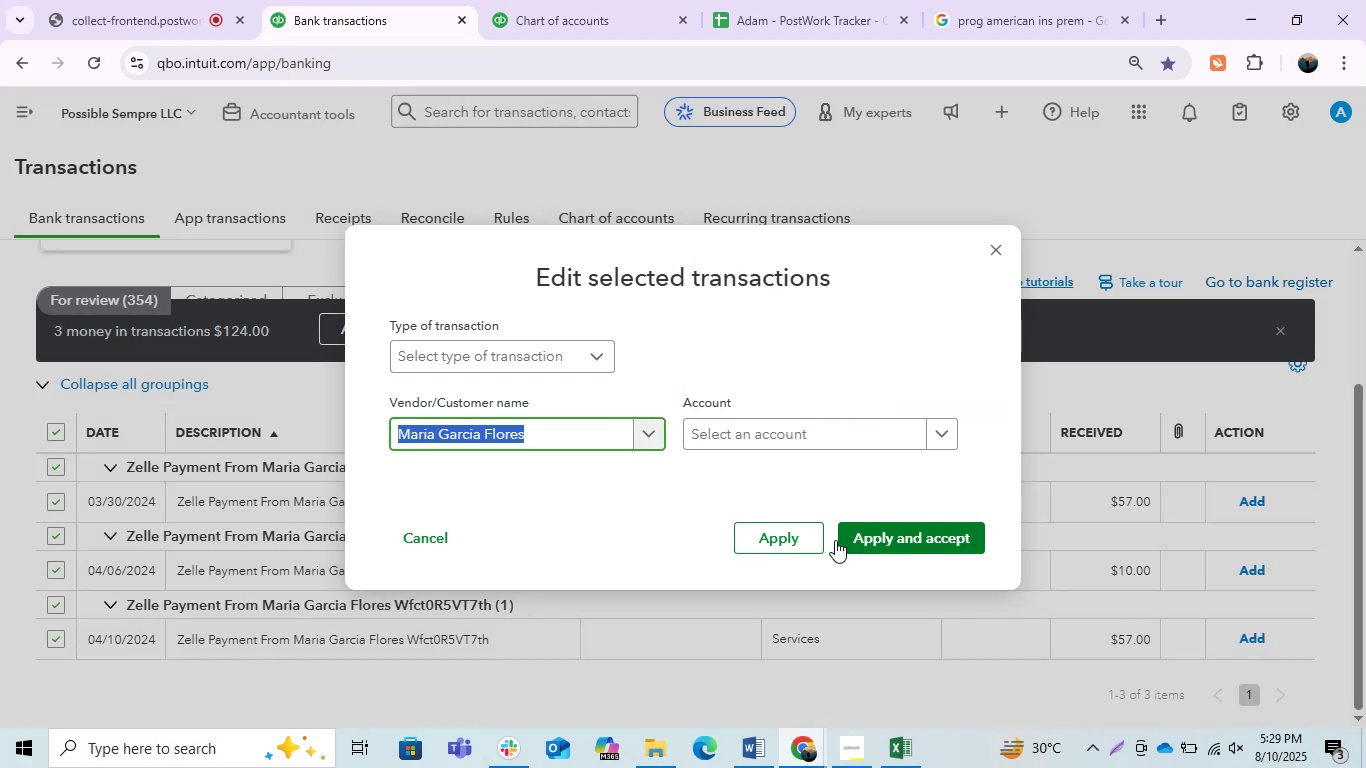 
left_click([760, 450])
 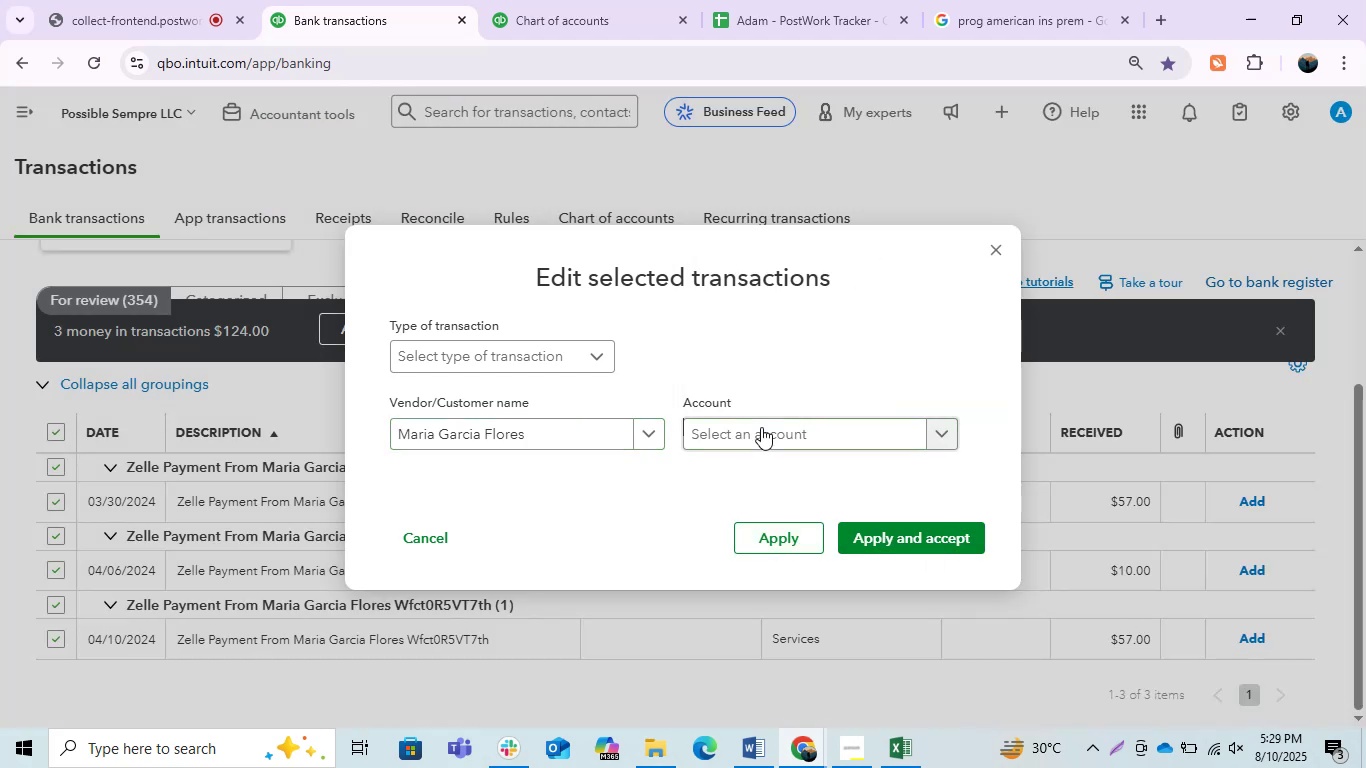 
left_click([761, 427])
 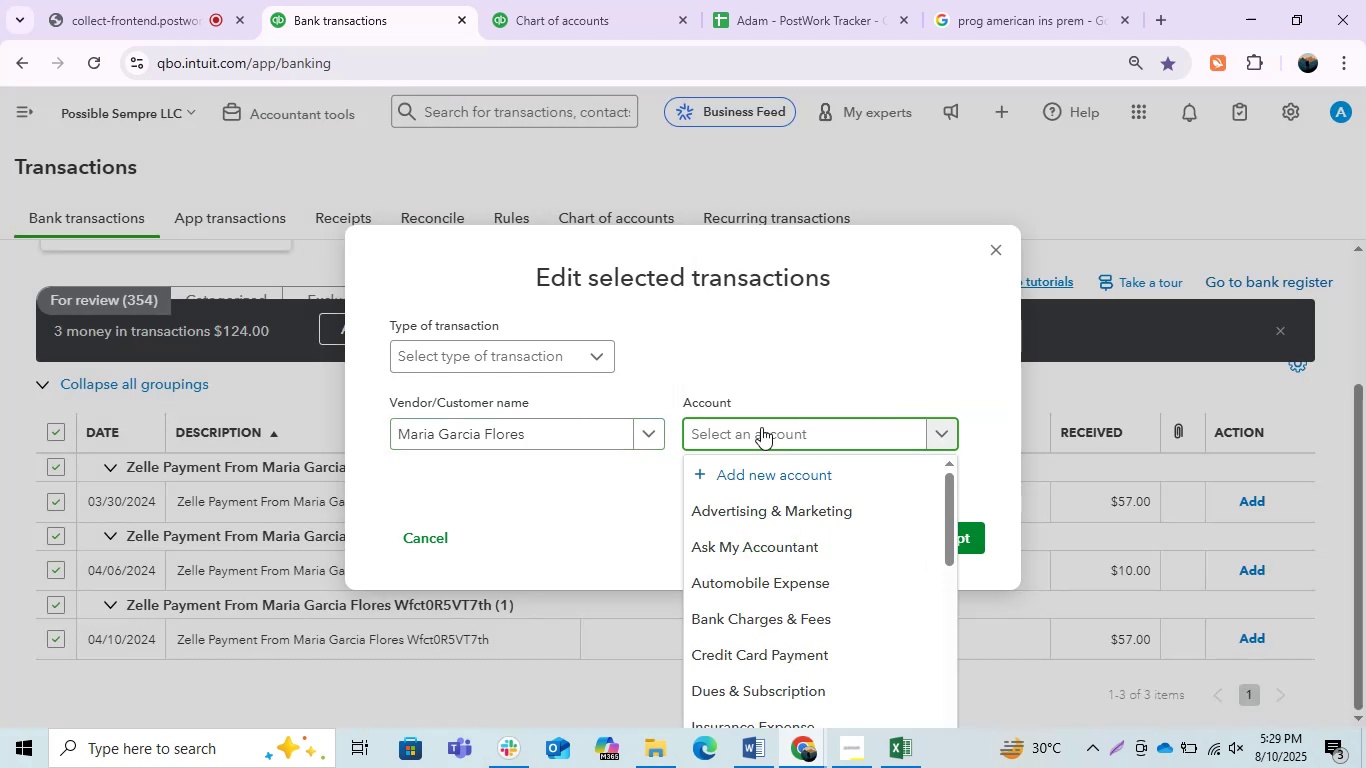 
wait(7.83)
 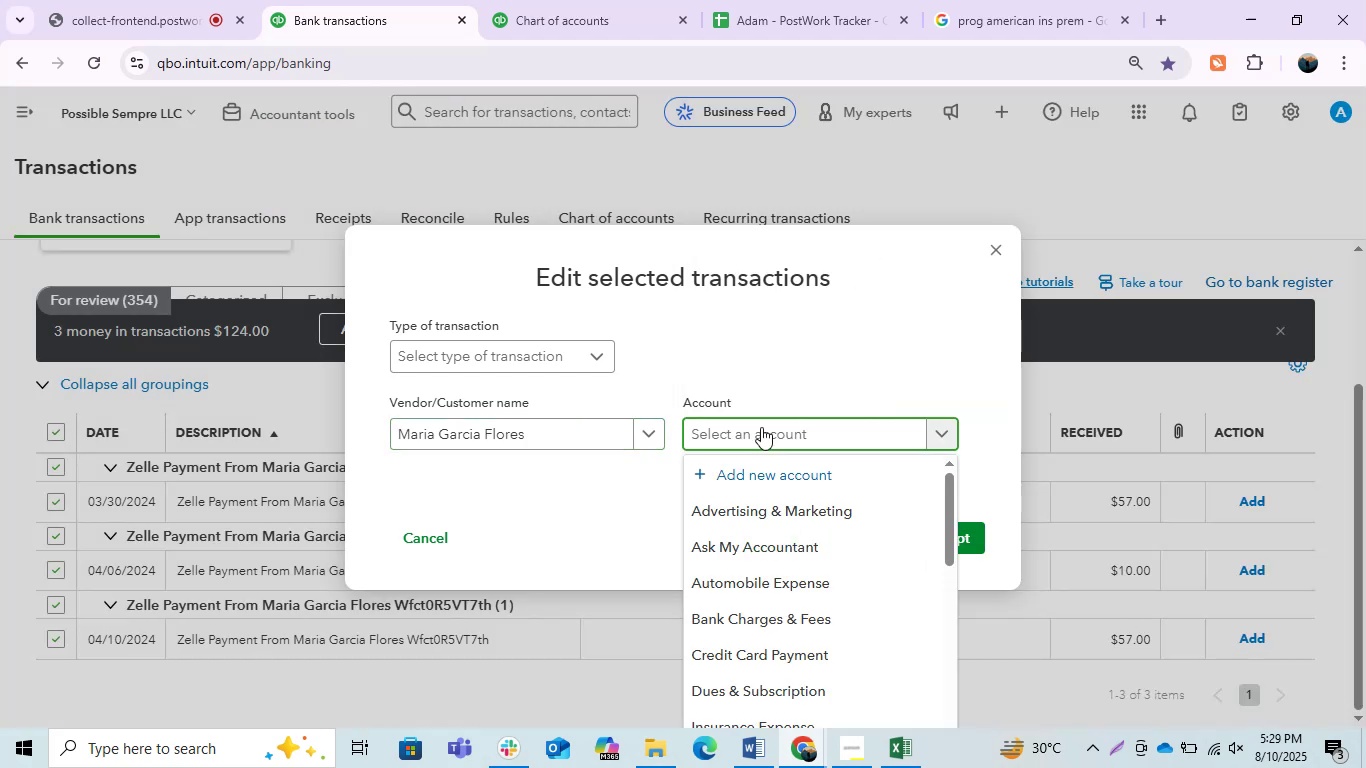 
type(income)
 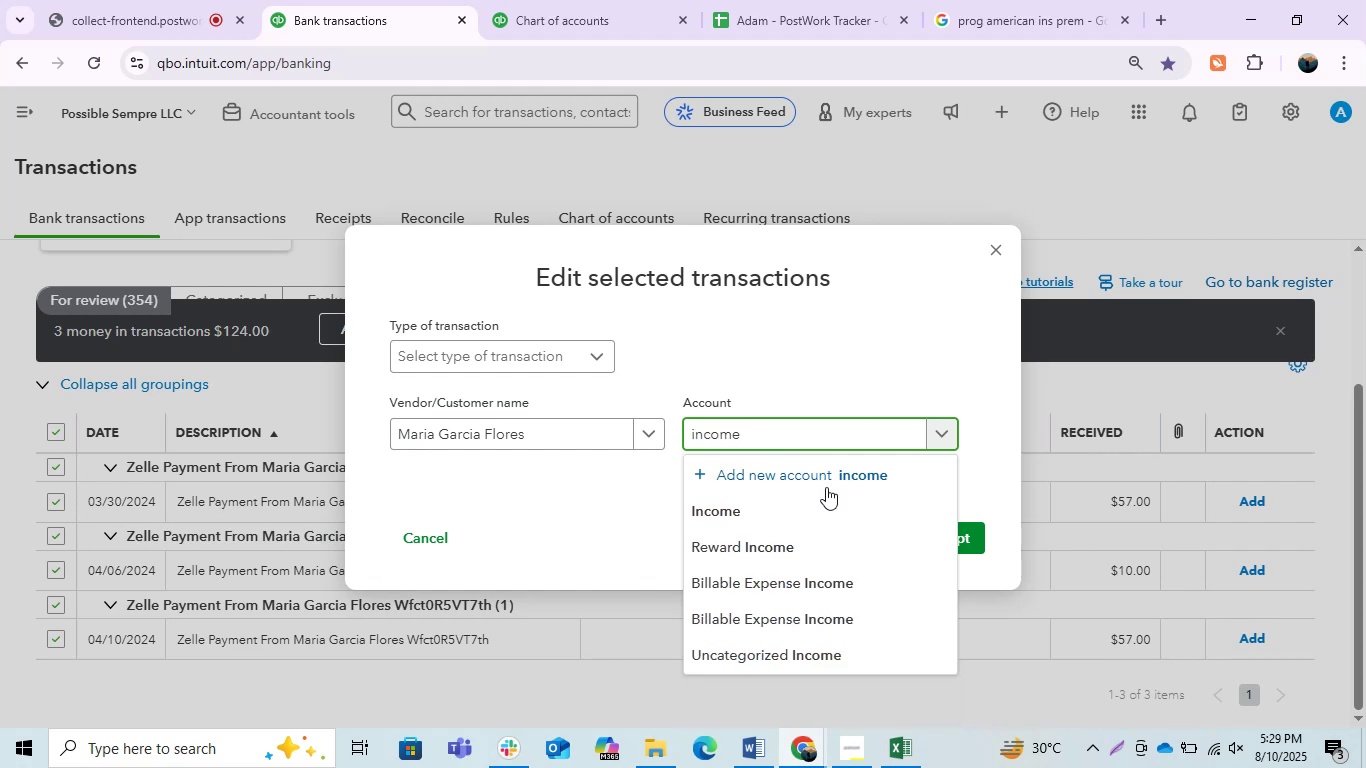 
left_click([806, 508])
 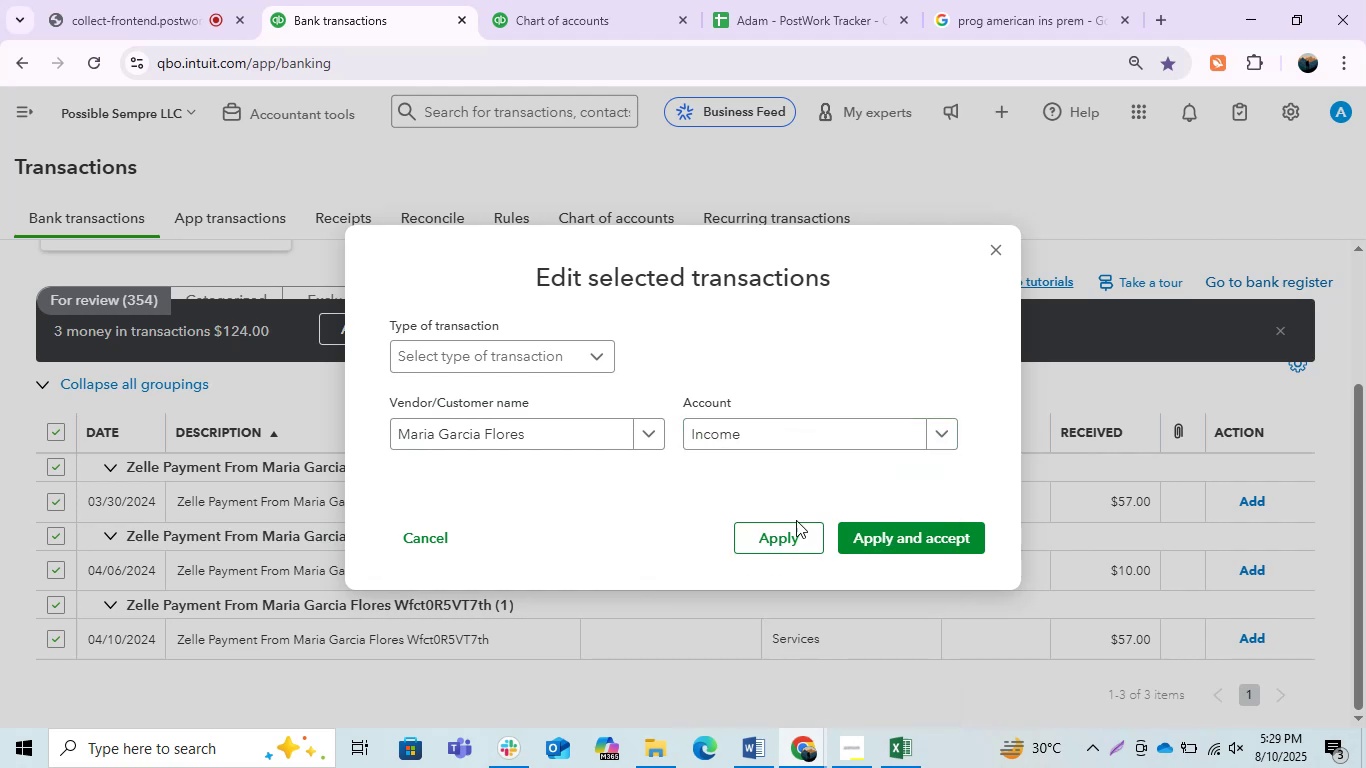 
left_click([782, 551])
 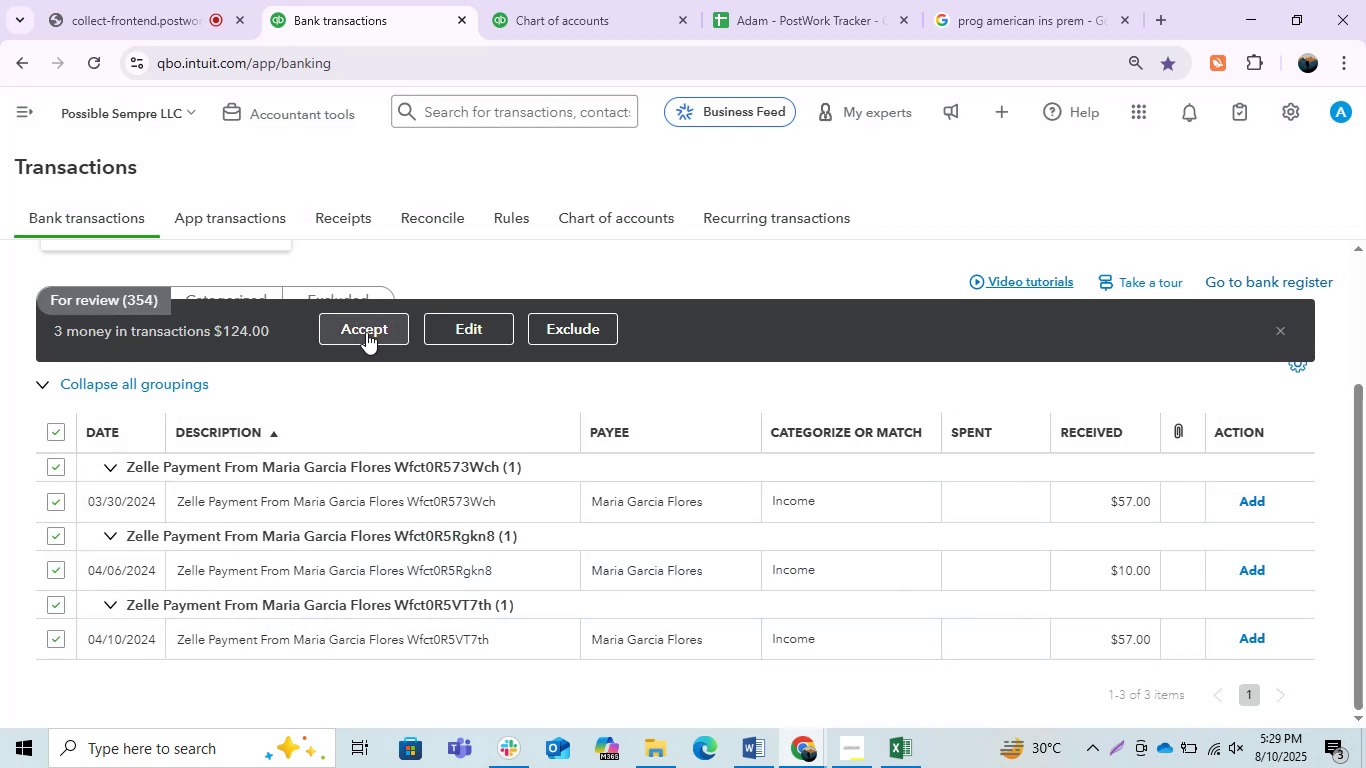 
left_click([366, 332])
 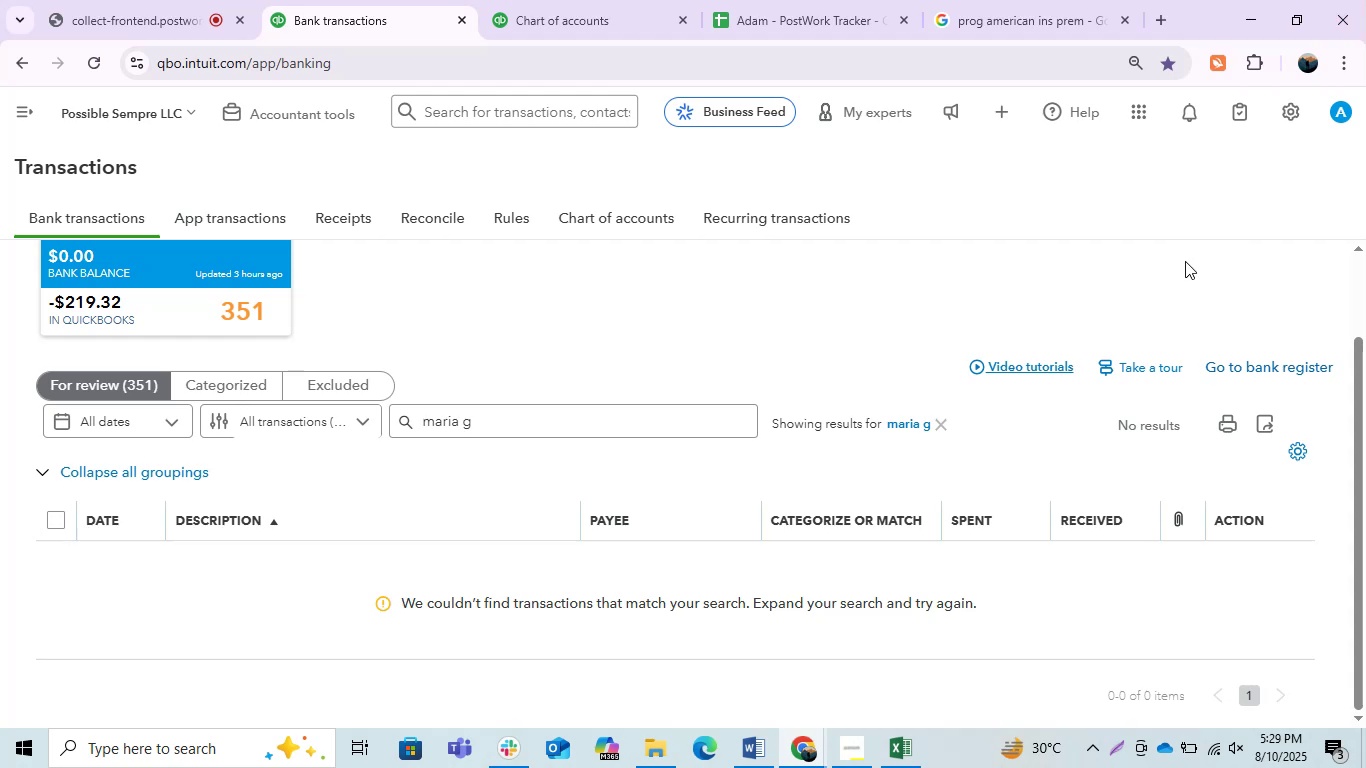 
wait(23.54)
 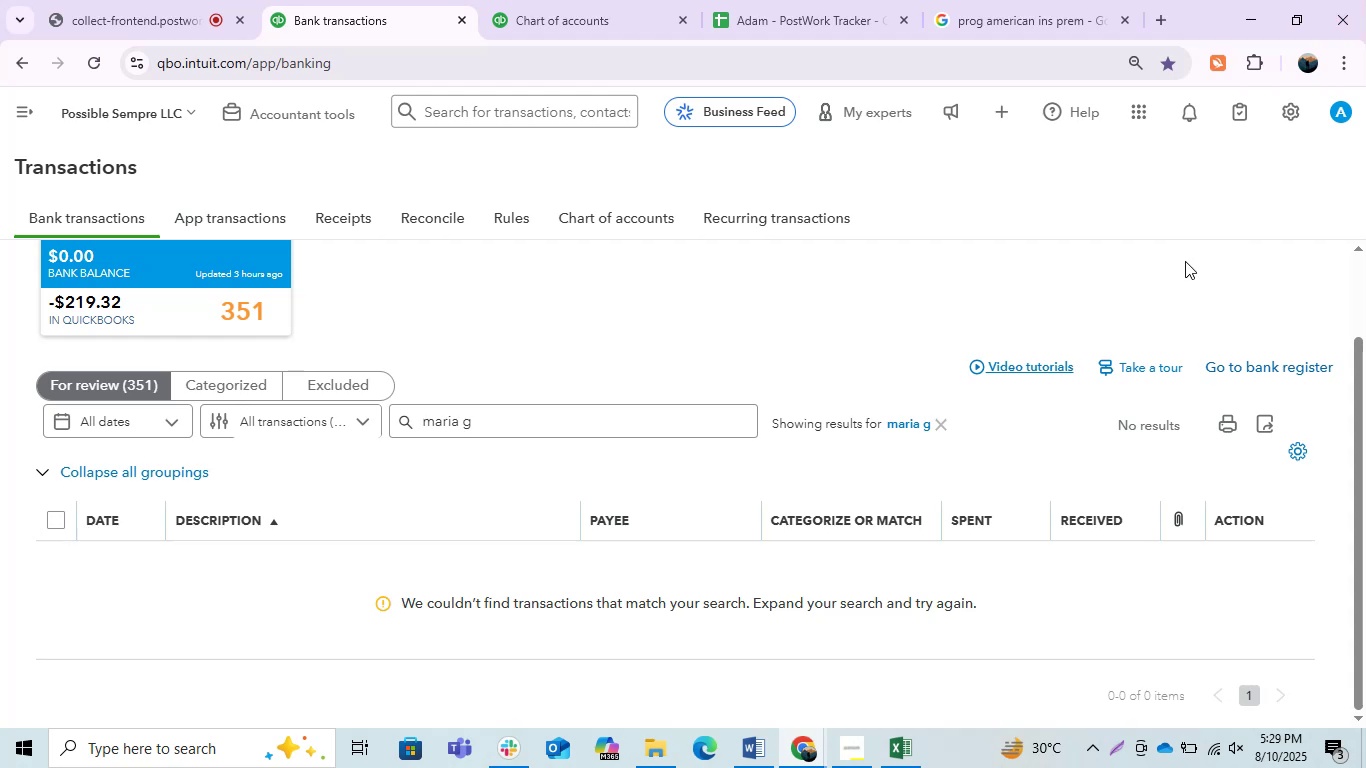 
left_click([941, 422])
 